 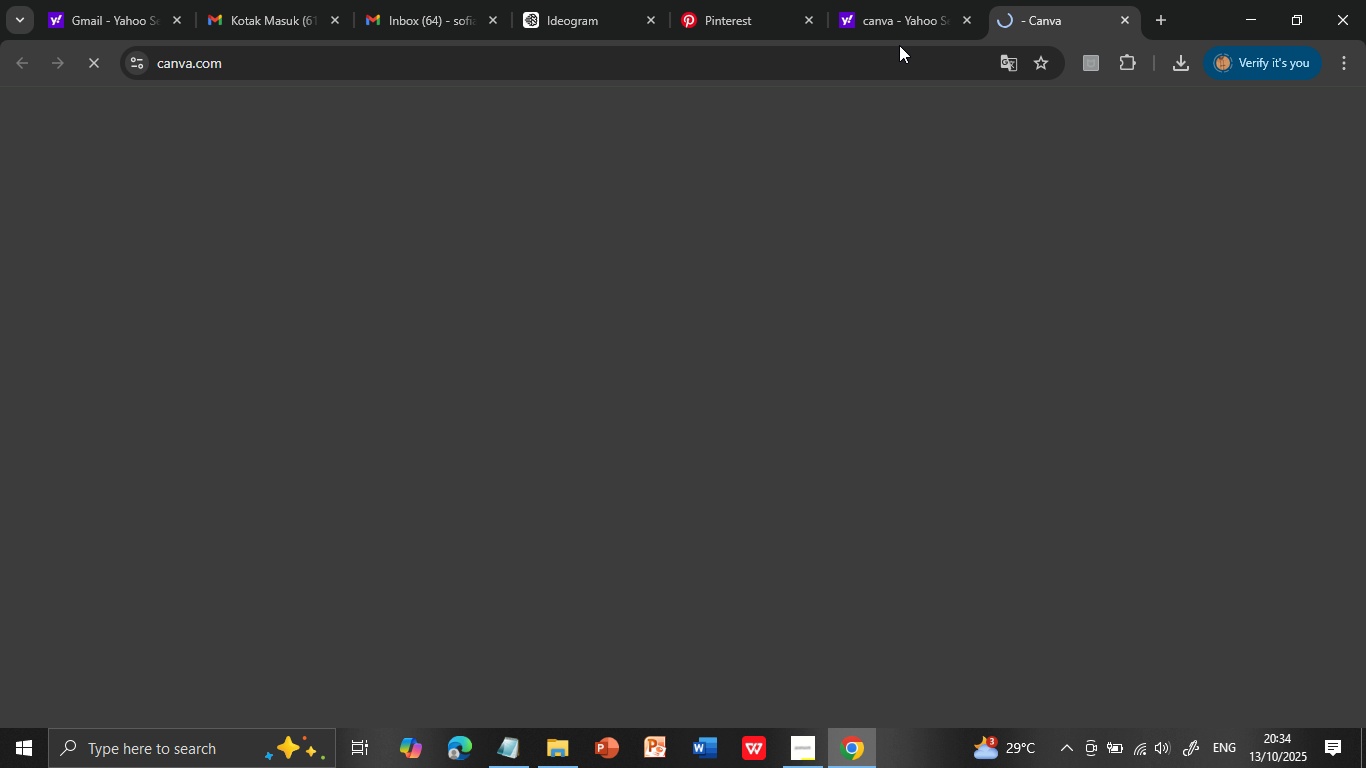 
left_click([970, 14])
 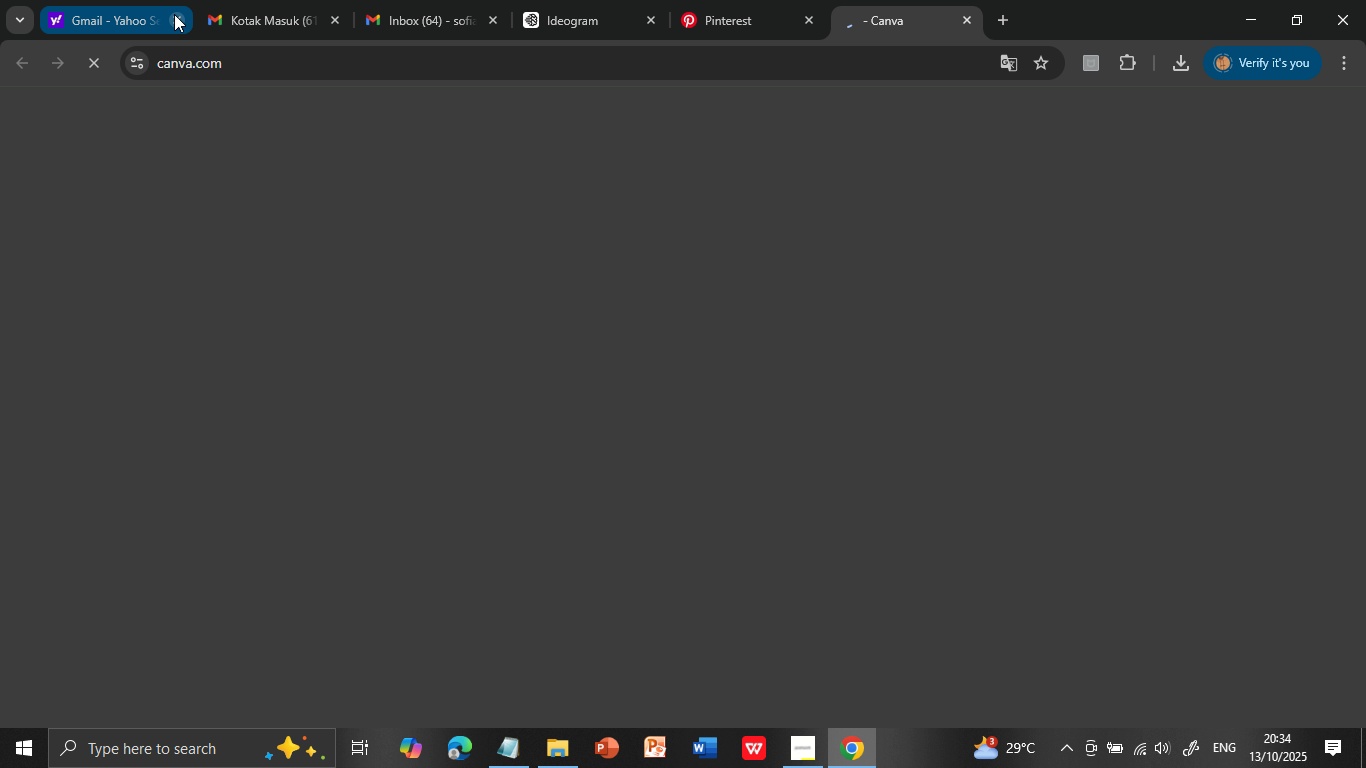 
left_click([174, 14])
 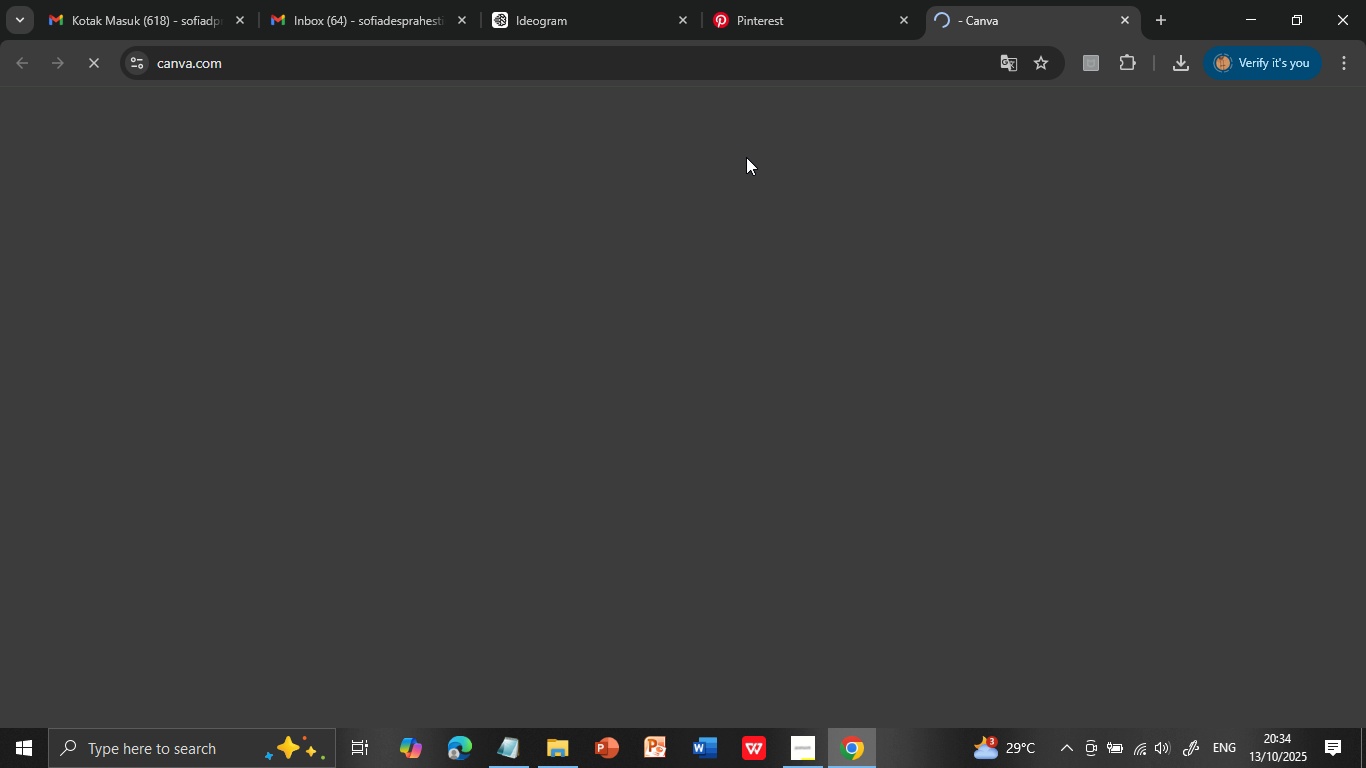 
wait(5.72)
 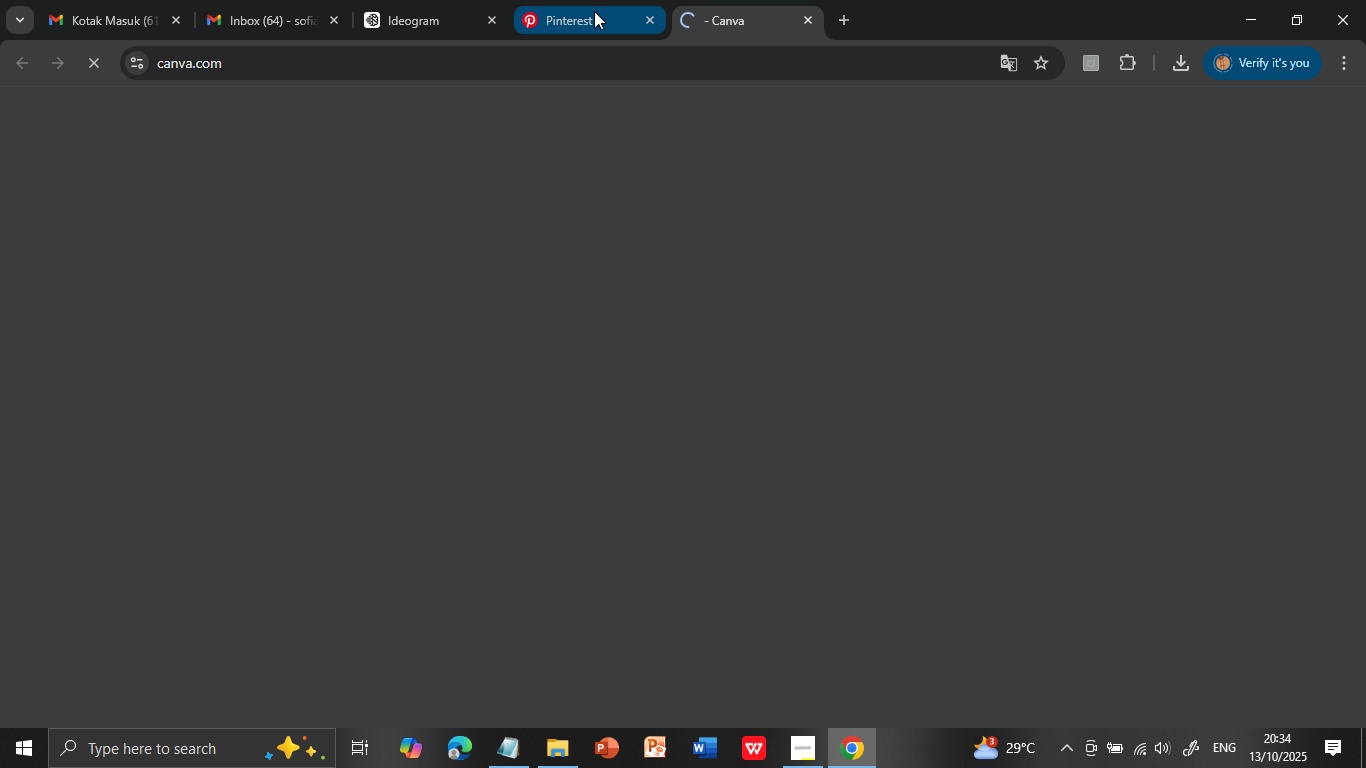 
left_click([744, 60])
 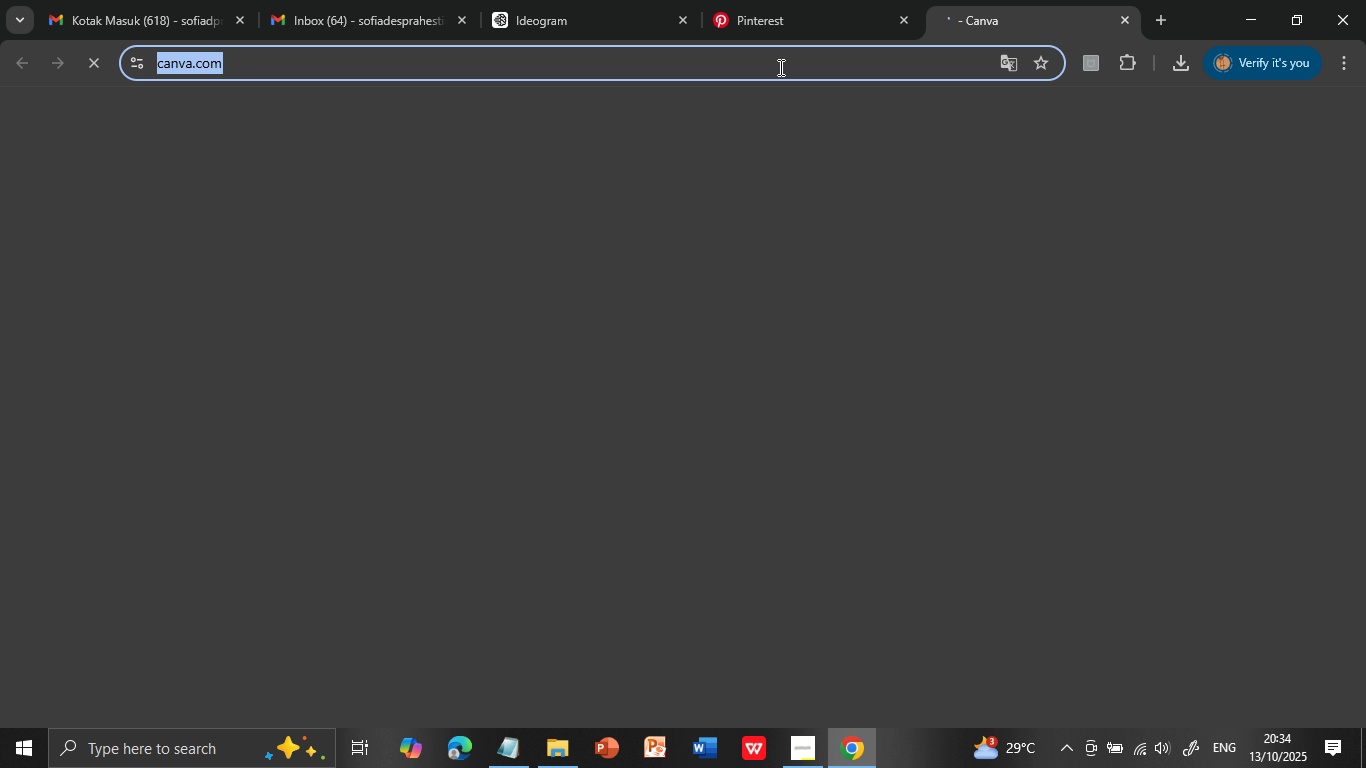 
left_click([779, 67])
 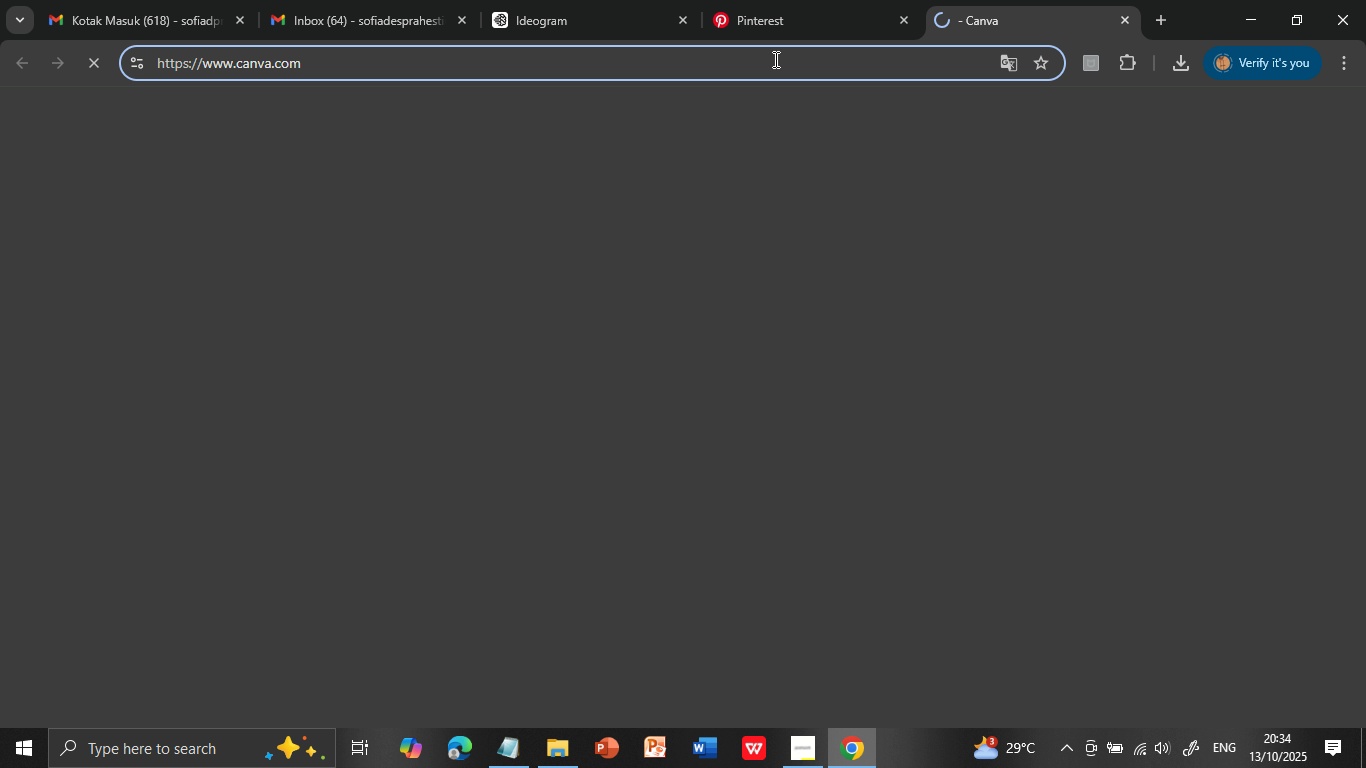 
key(Enter)
 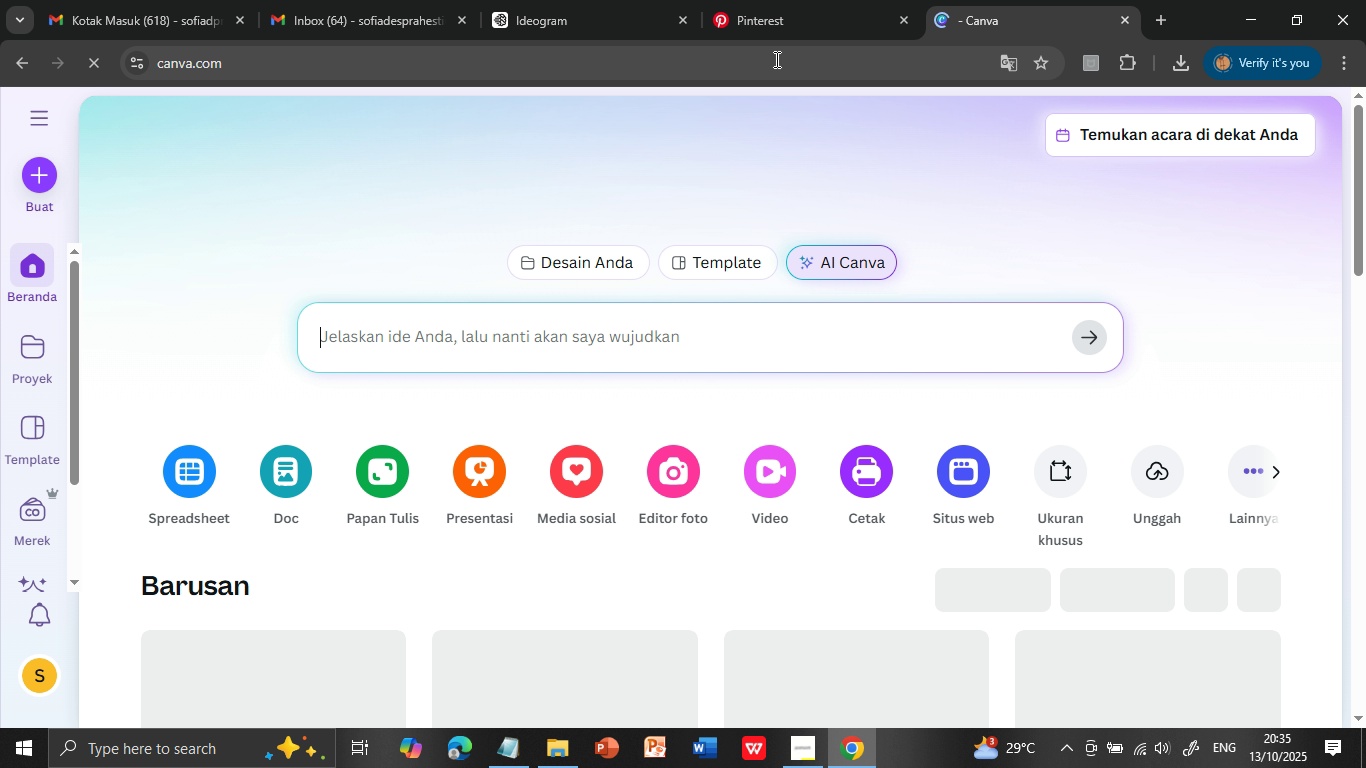 
wait(40.86)
 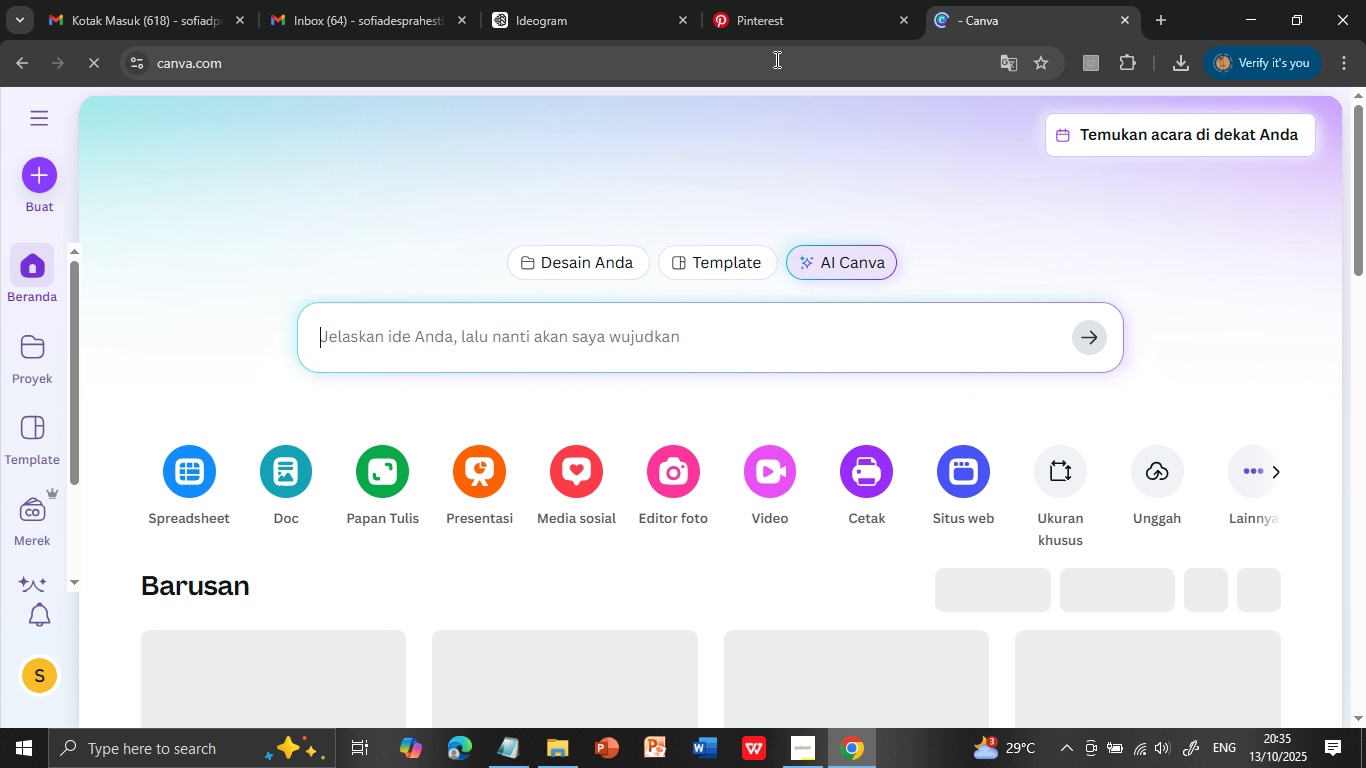 
left_click([43, 170])
 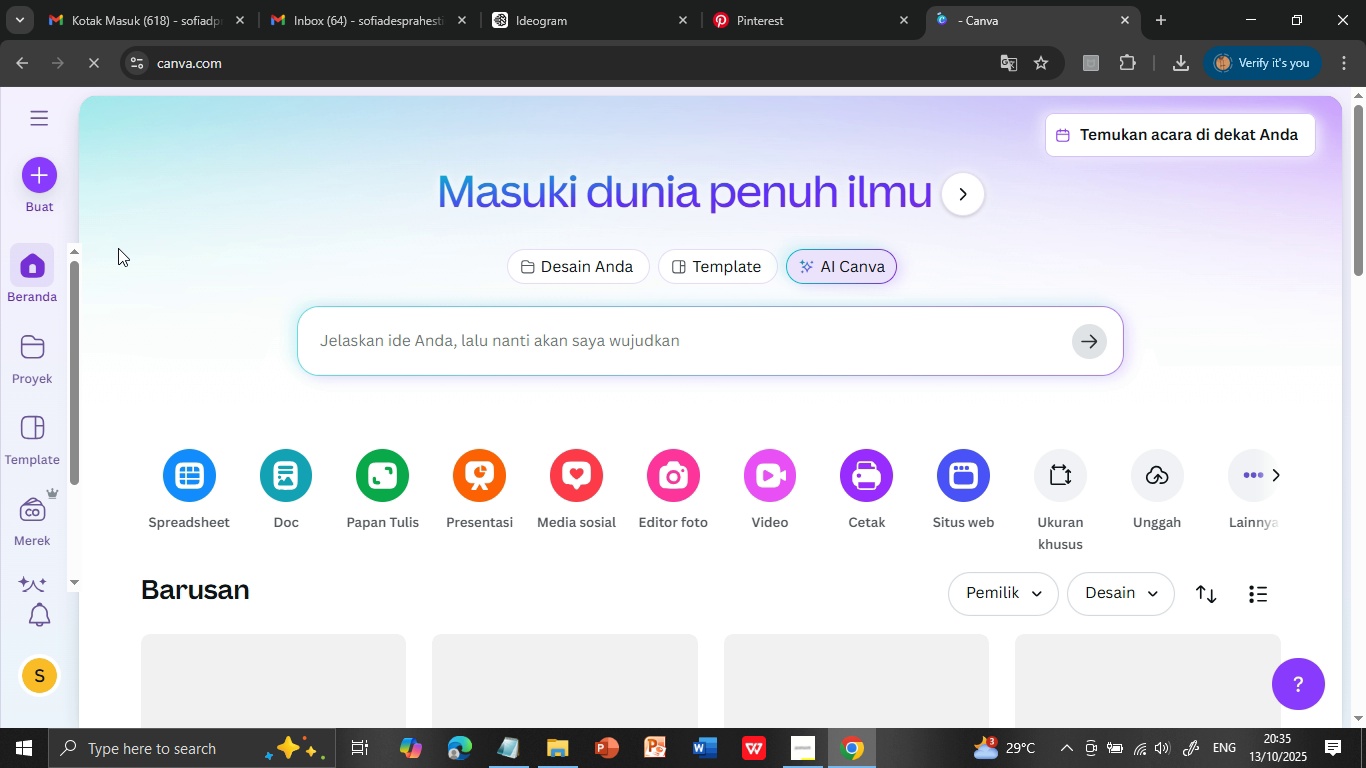 
wait(5.71)
 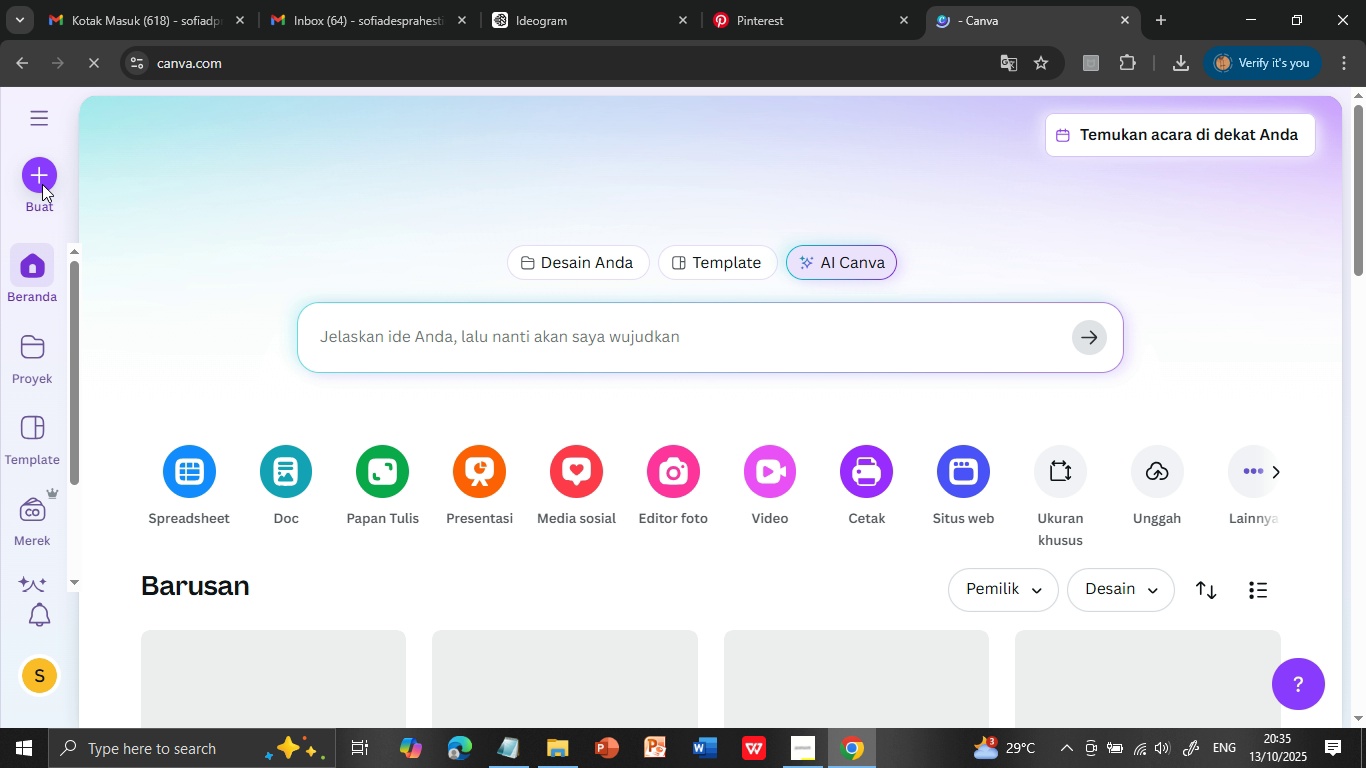 
scroll: coordinate [355, 406], scroll_direction: down, amount: 4.0
 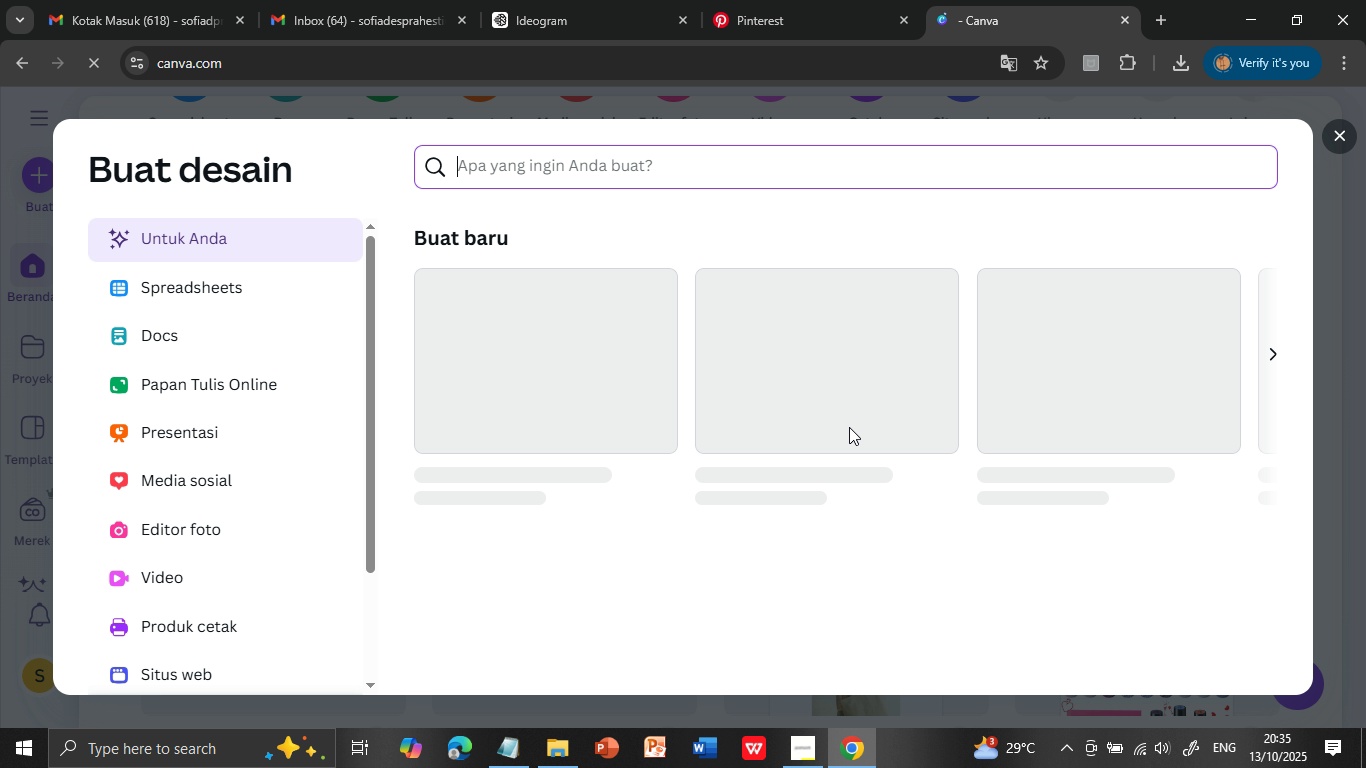 
wait(33.99)
 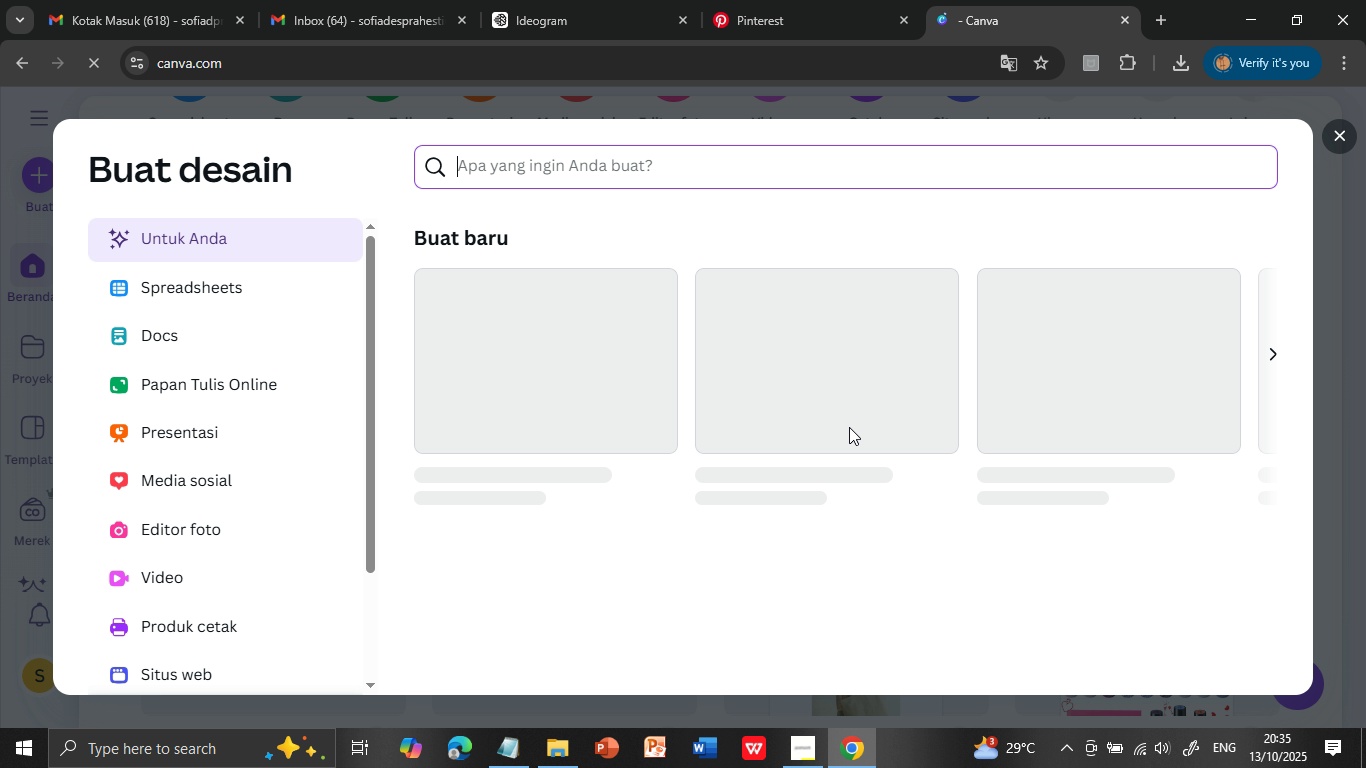 
scroll: coordinate [275, 557], scroll_direction: down, amount: 4.0
 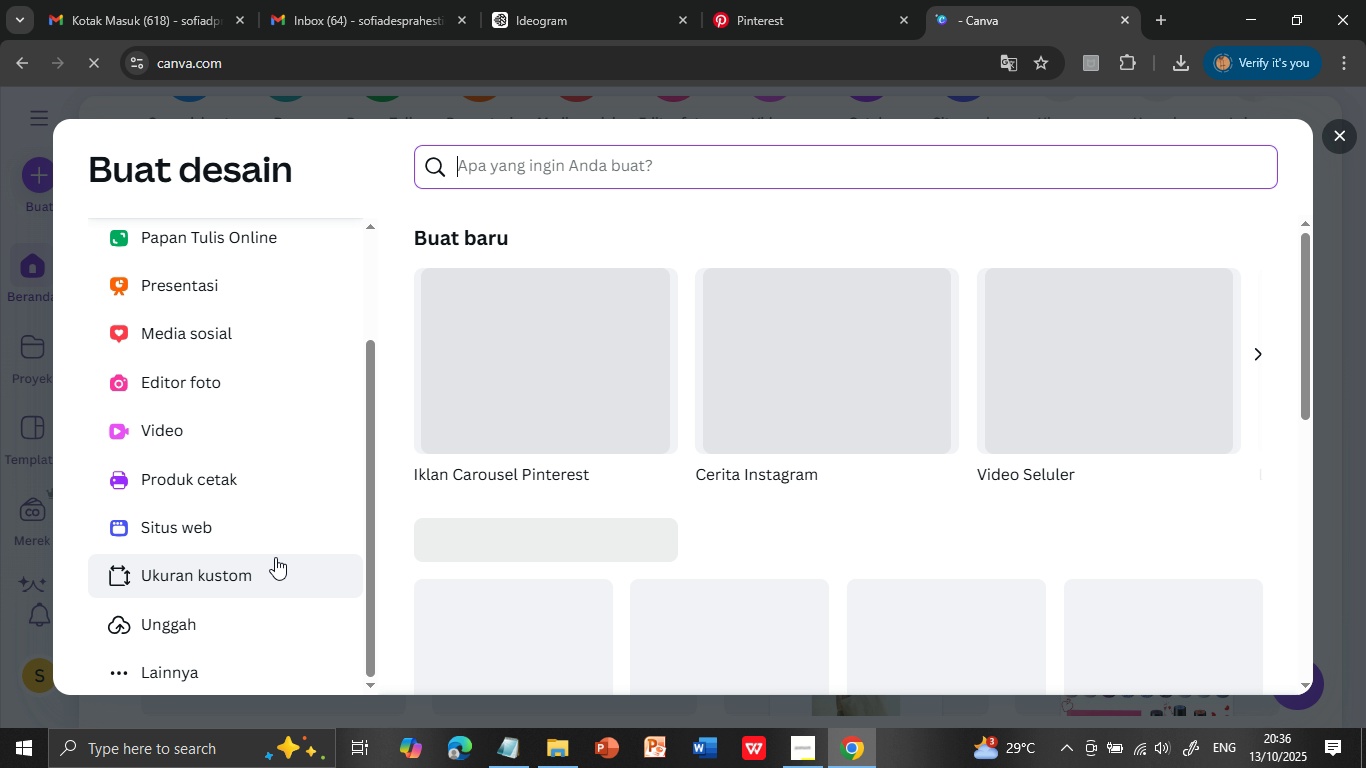 
left_click_drag(start_coordinate=[228, 576], to_coordinate=[464, 275])
 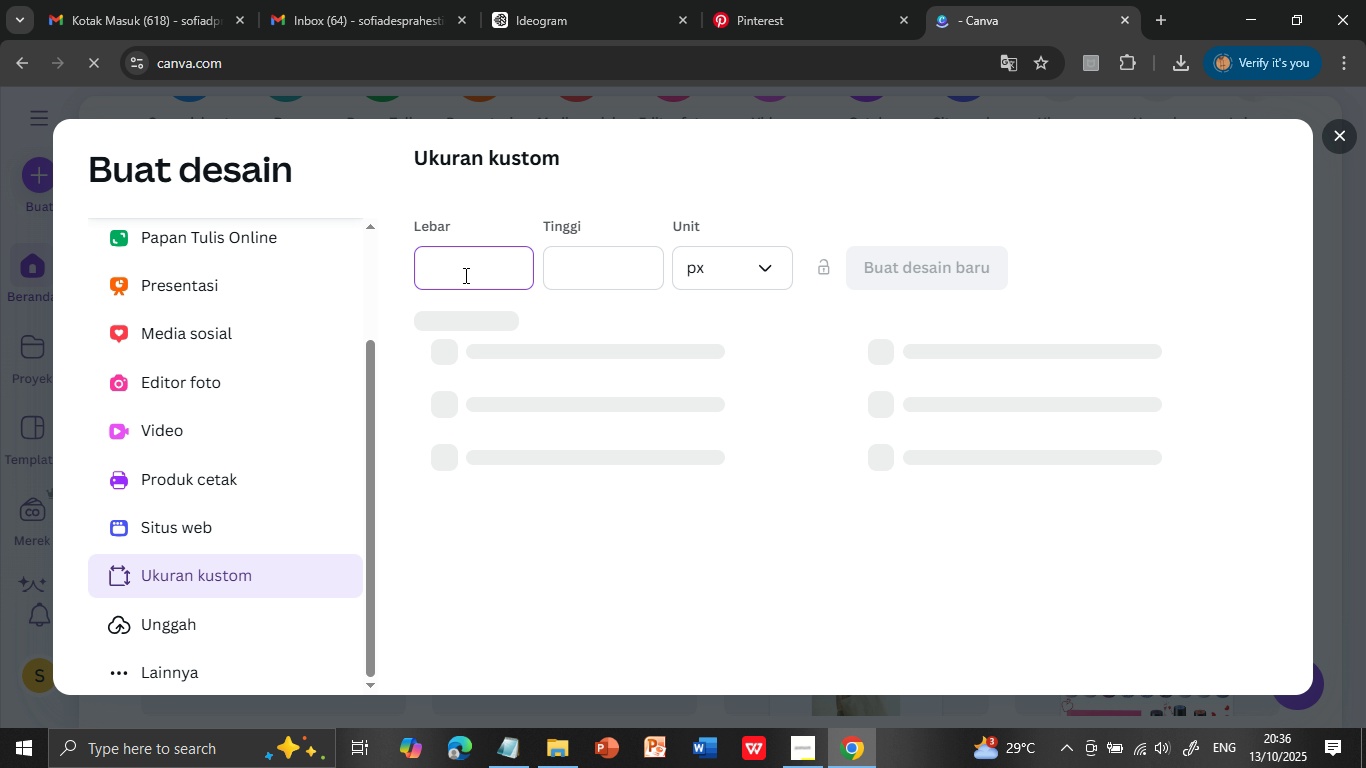 
left_click([228, 576])
 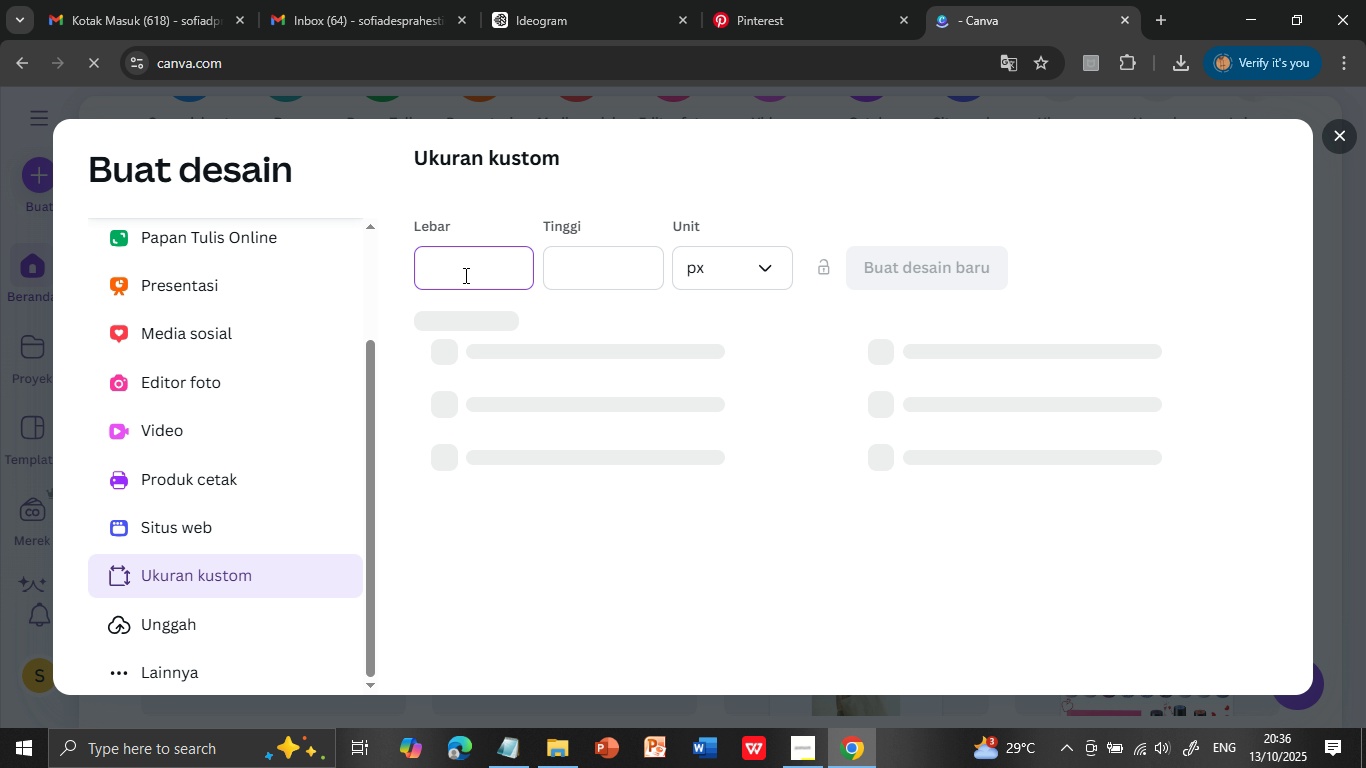 
left_click([464, 275])
 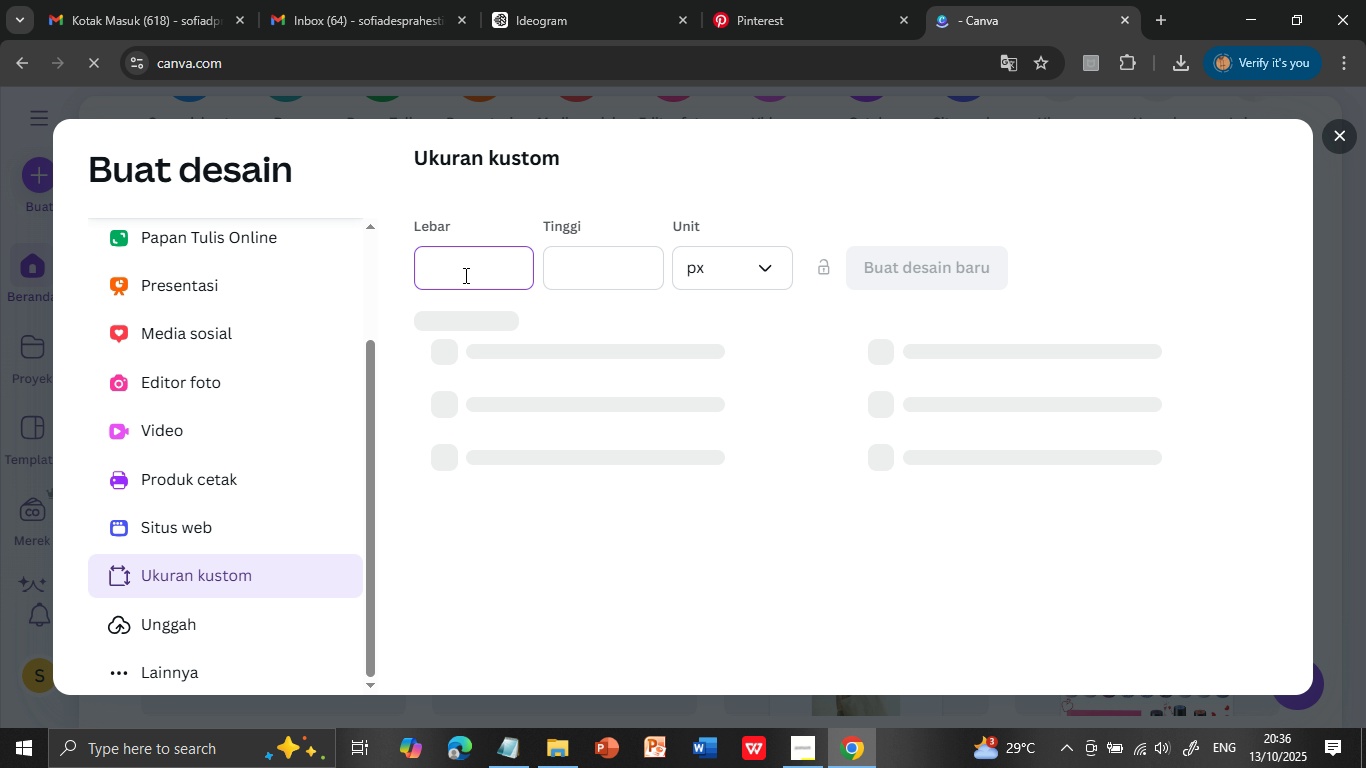 
wait(15.13)
 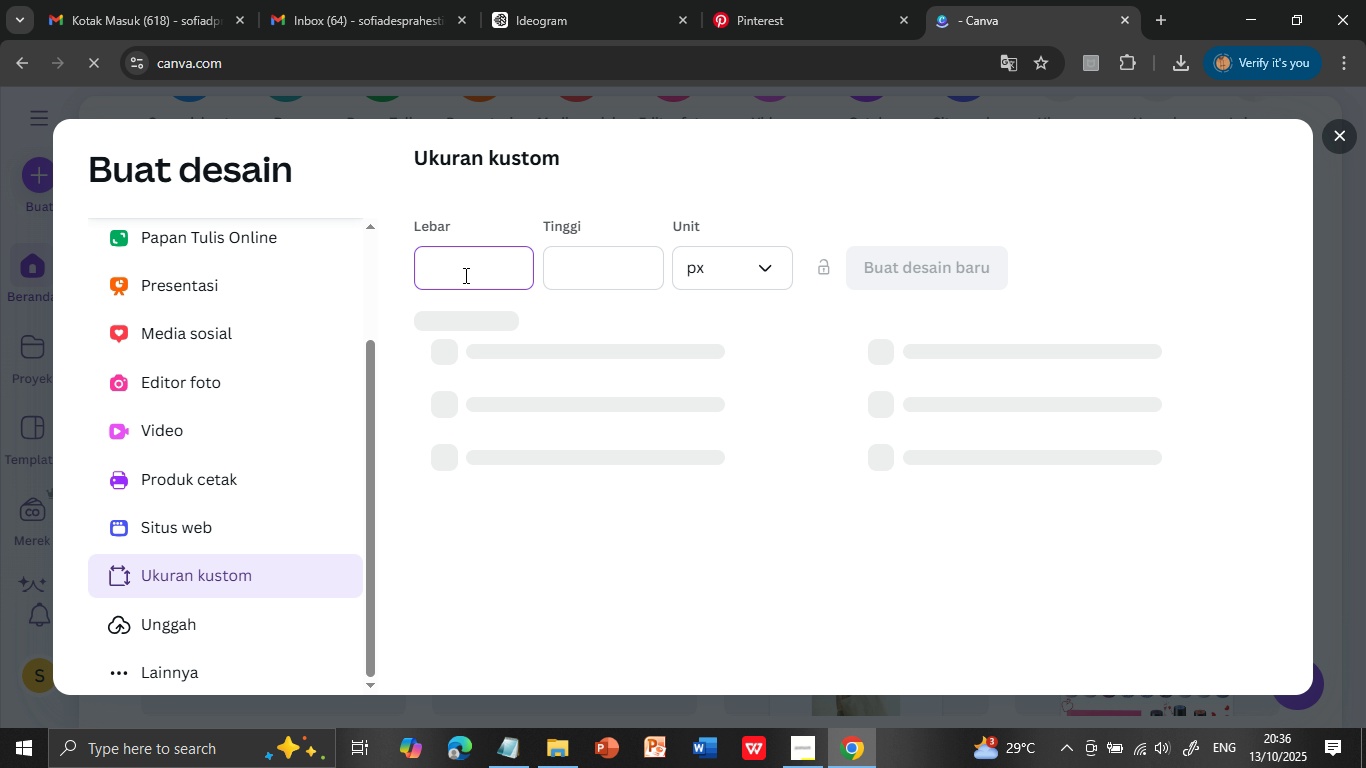 
hold_key(key=2, duration=3.42)
 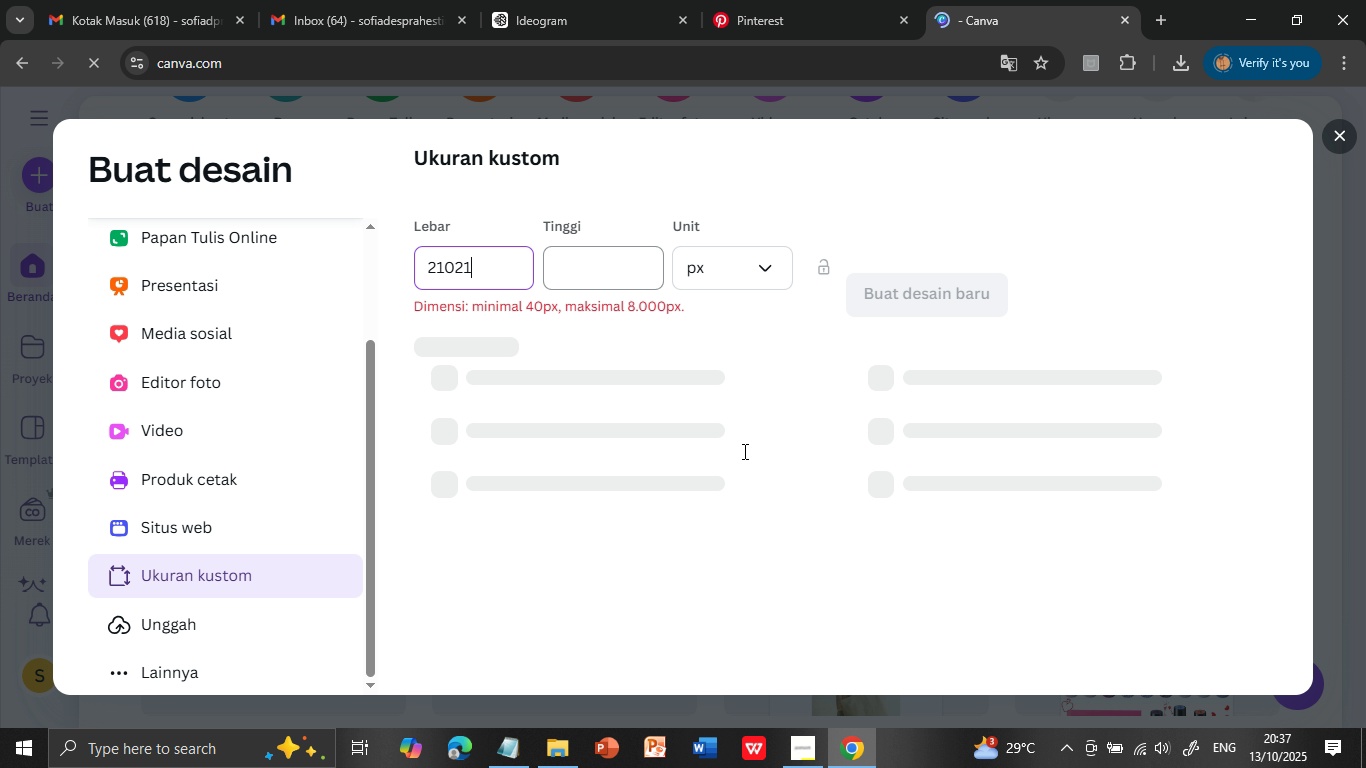 
type(10)
 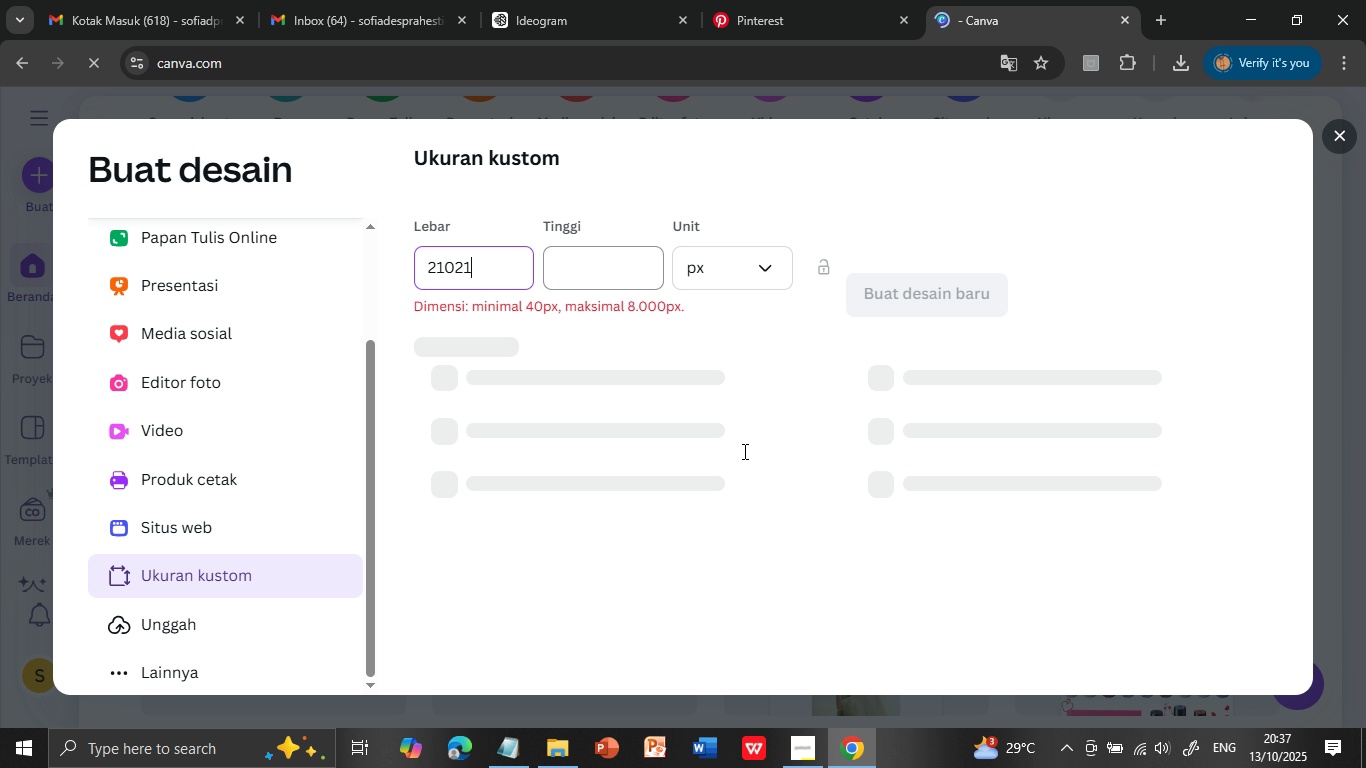 
wait(19.03)
 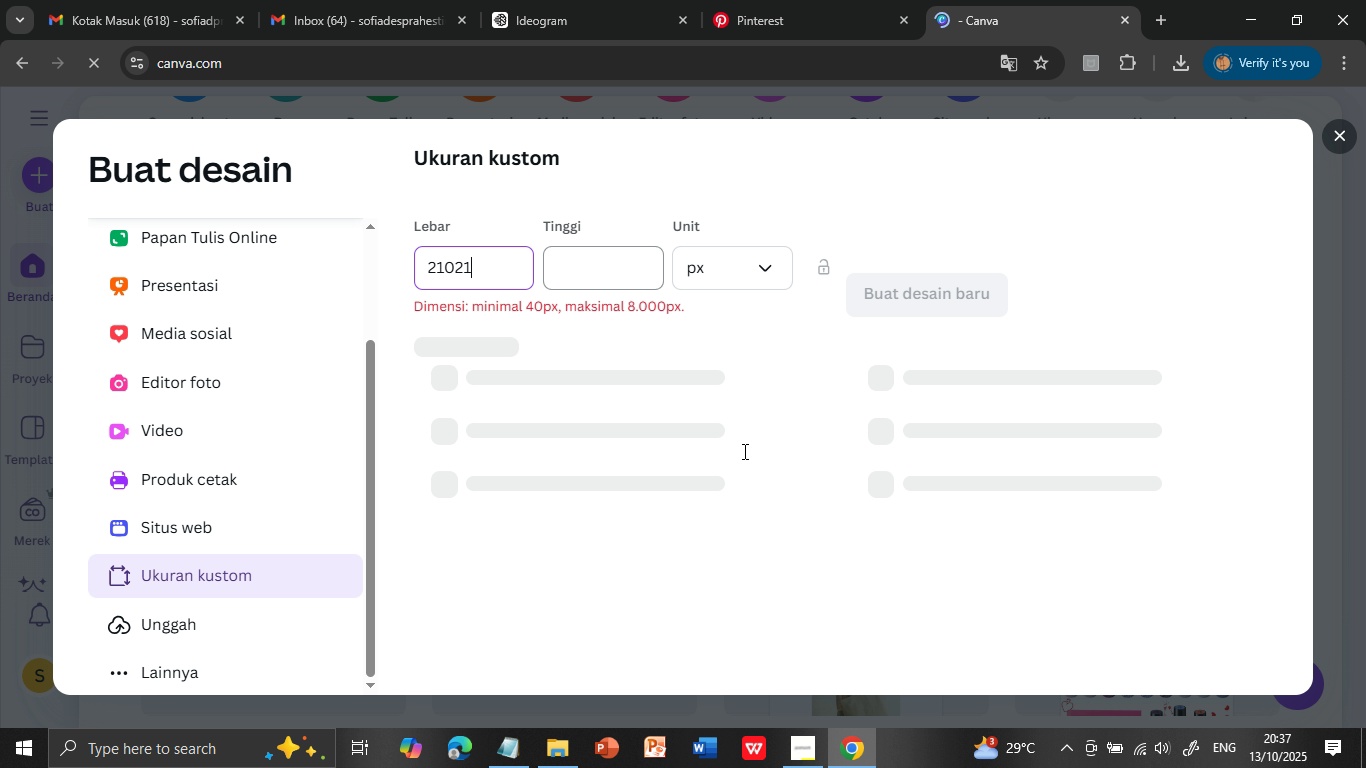 
key(Backspace)
 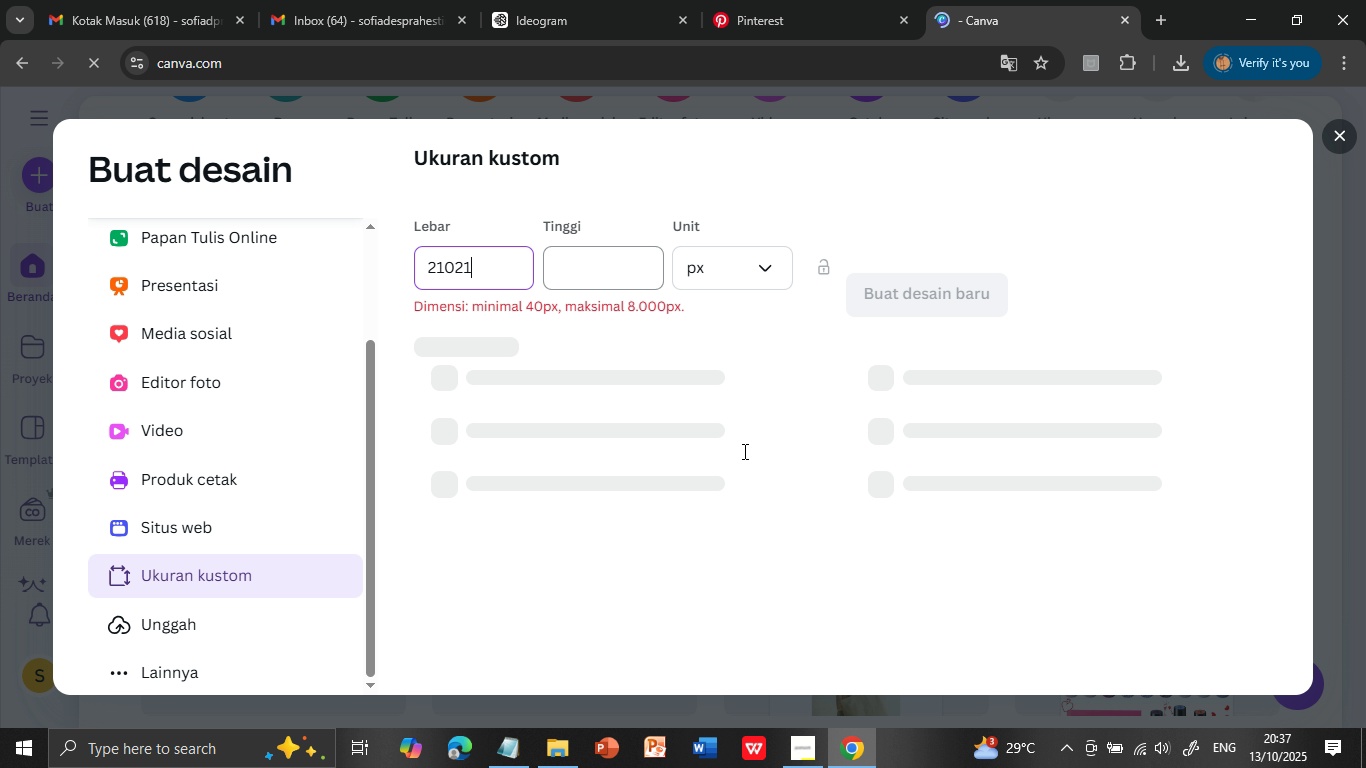 
key(Backspace)
 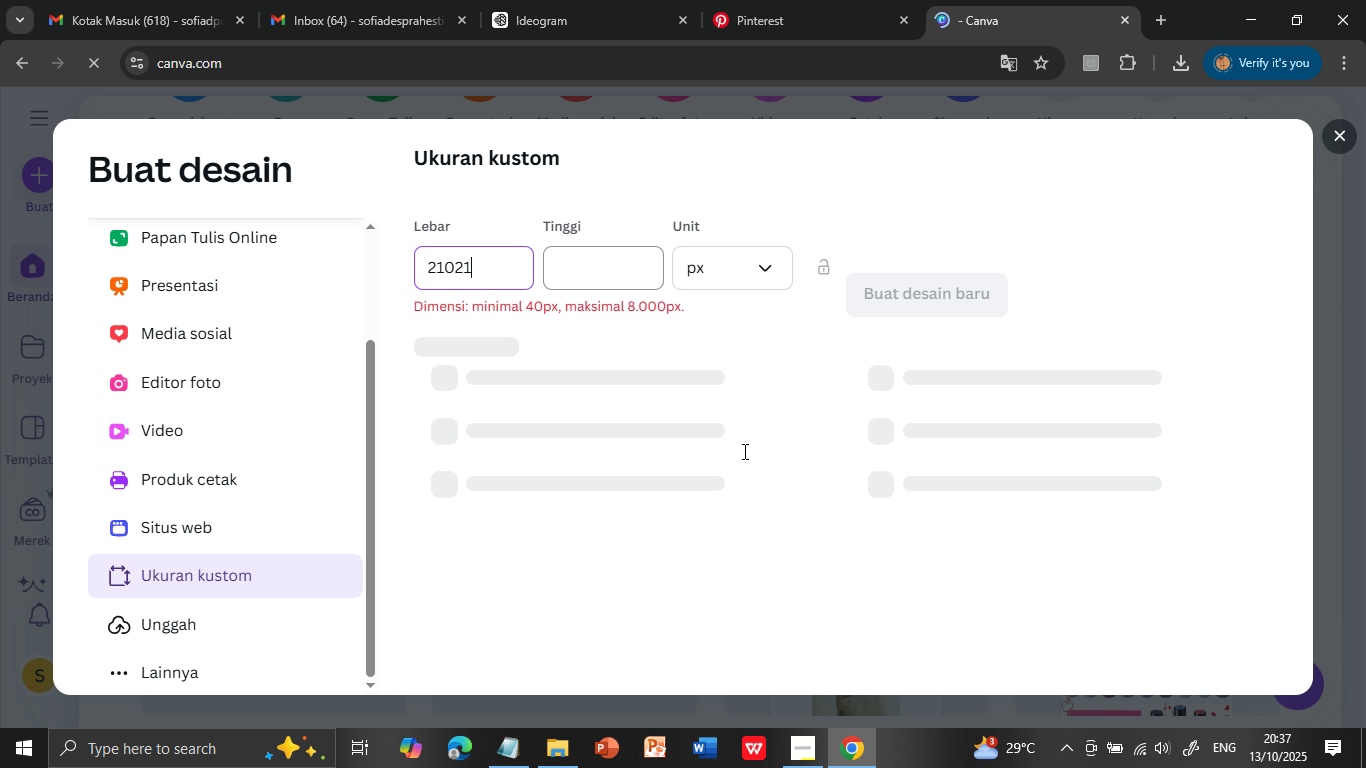 
key(Backspace)
 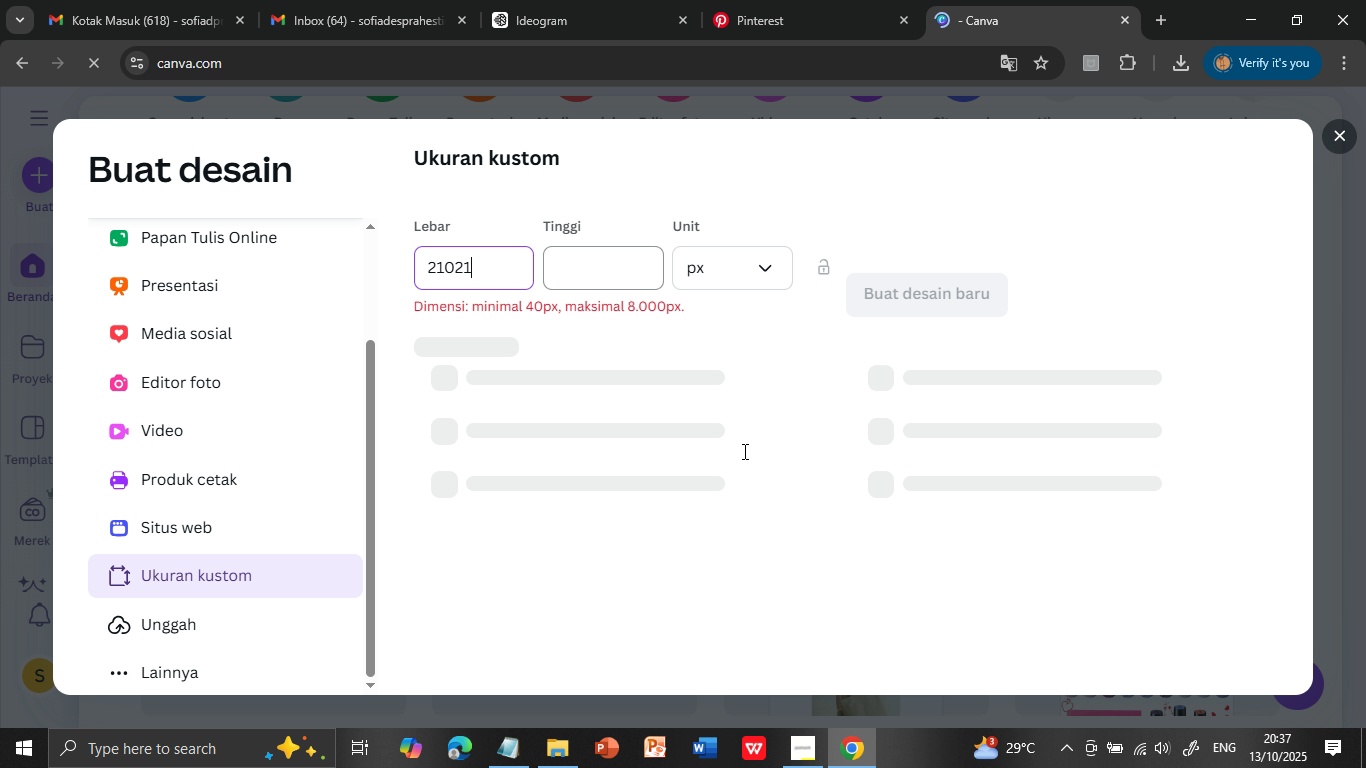 
key(Backspace)
 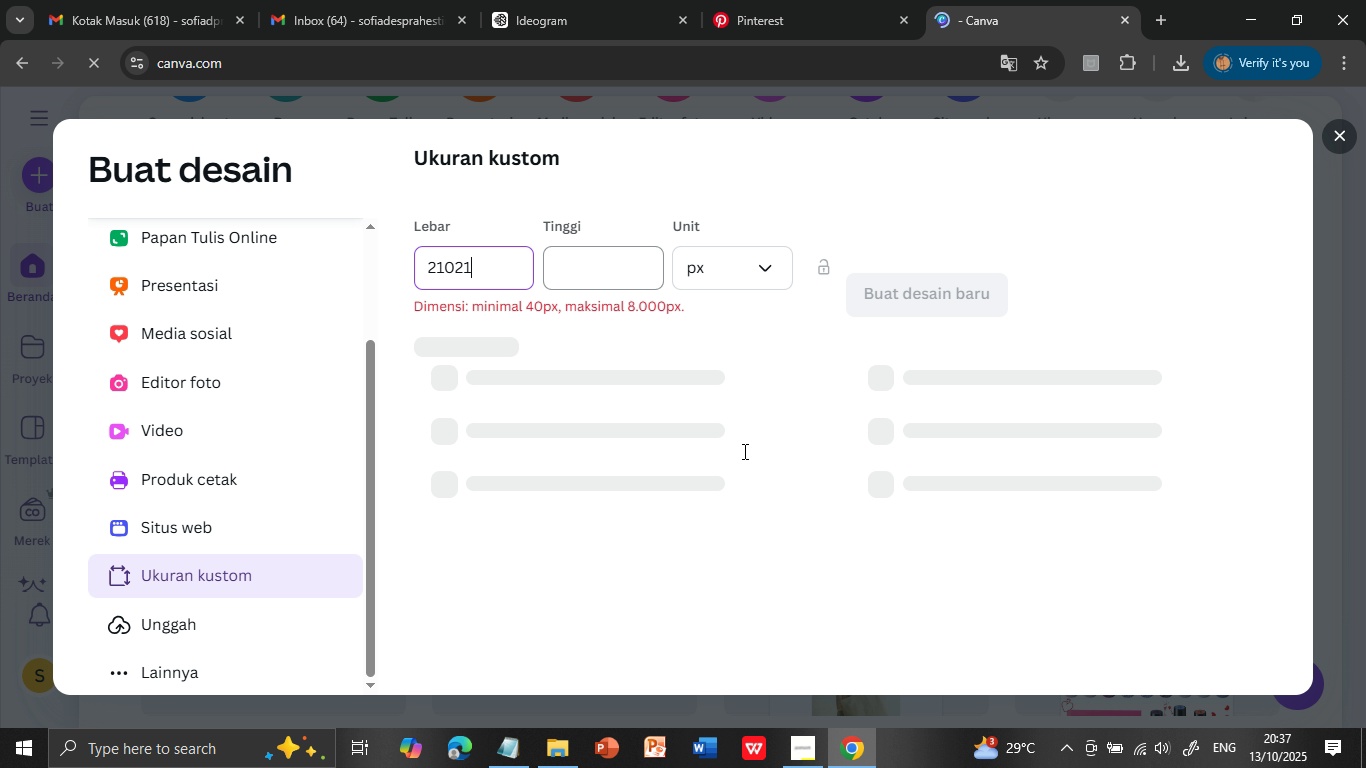 
double_click([479, 270])
 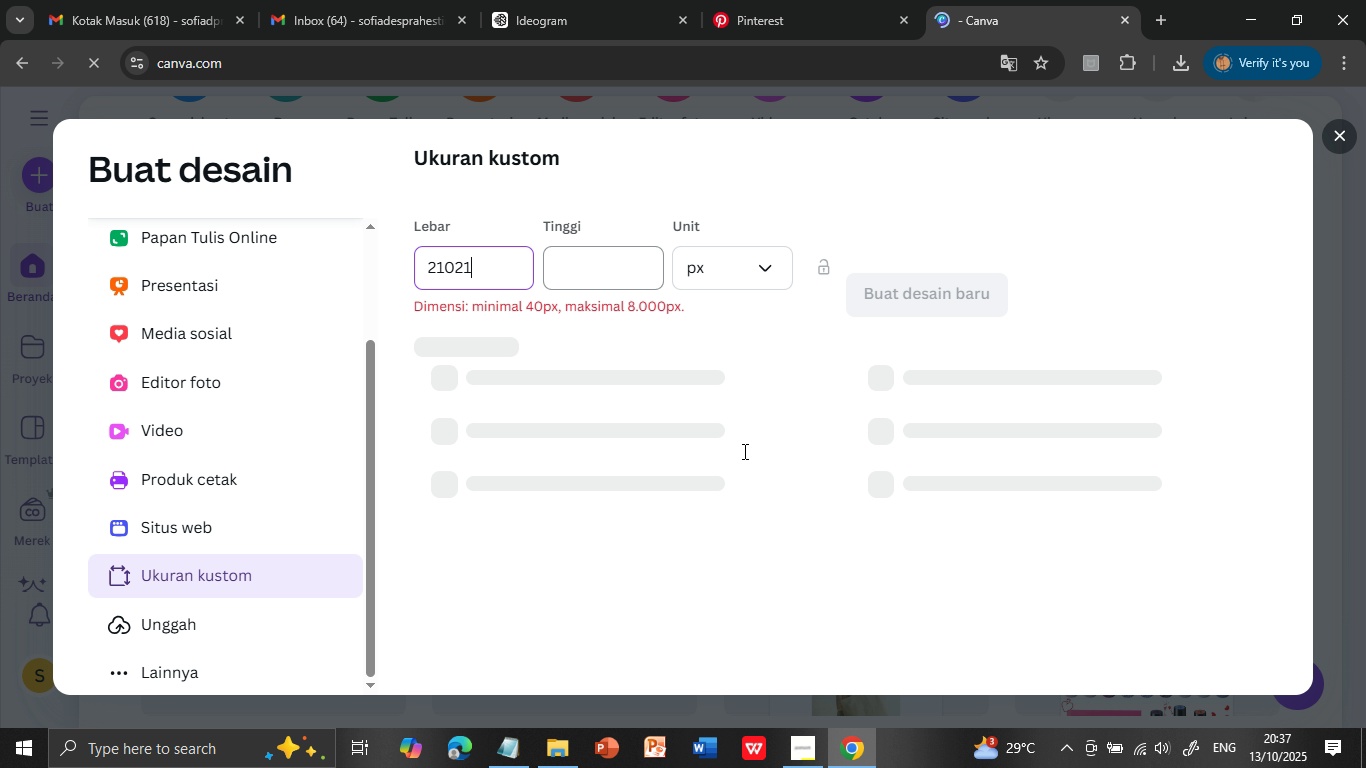 
triple_click([479, 270])
 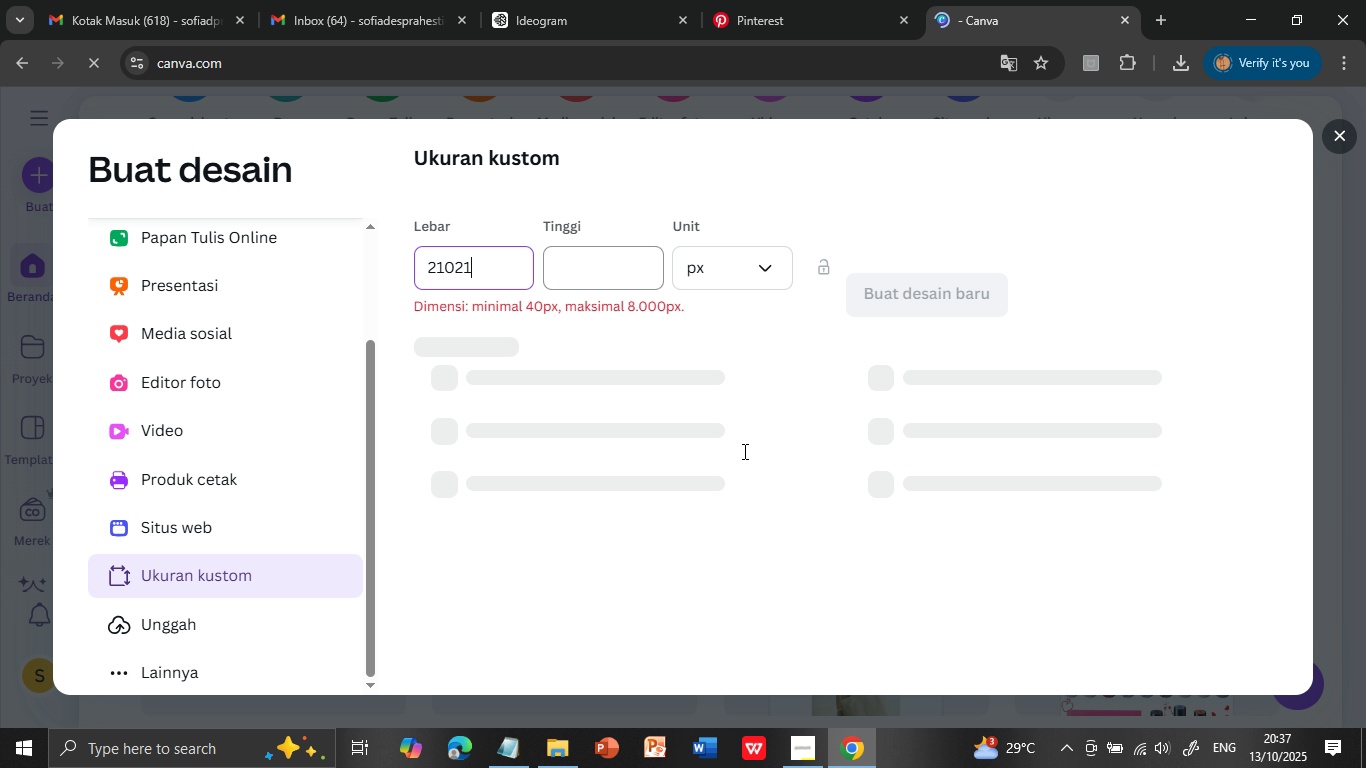 
wait(7.04)
 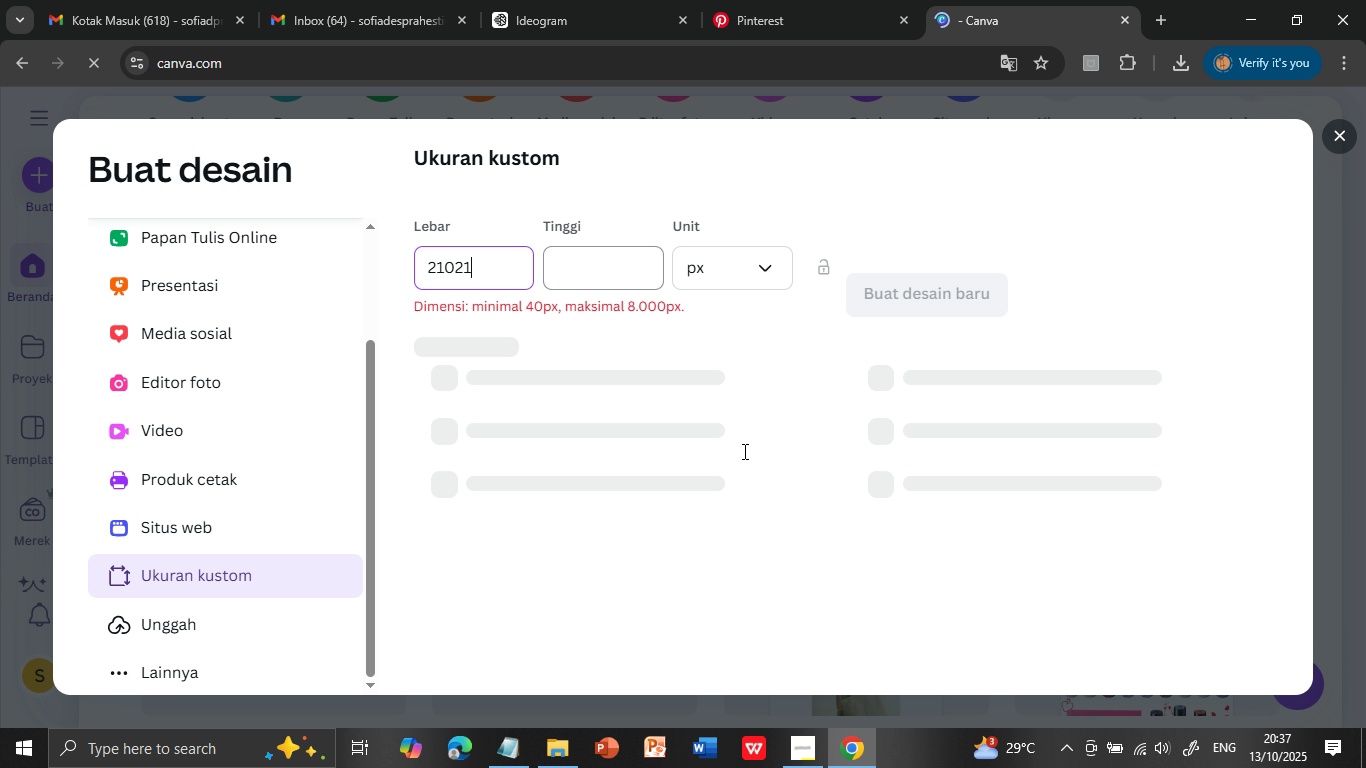 
left_click([750, 295])
 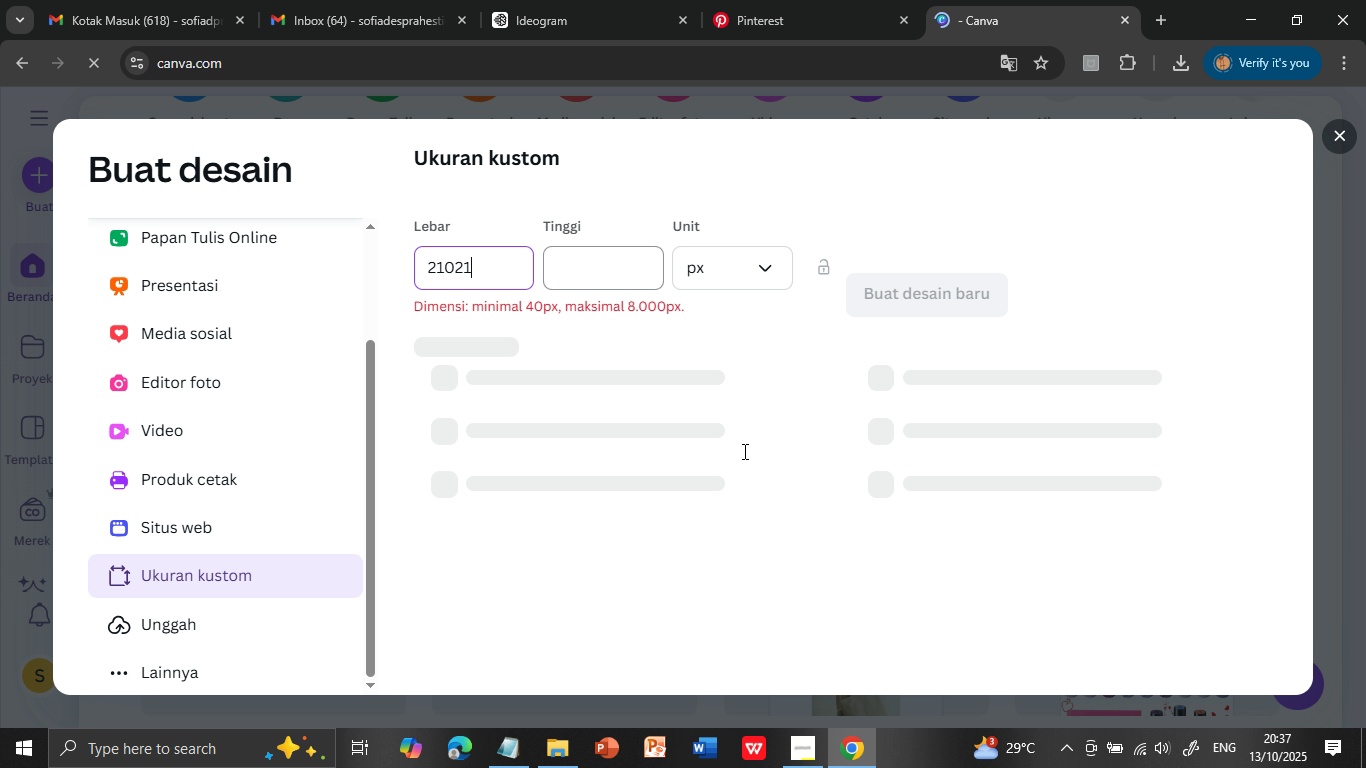 
wait(7.13)
 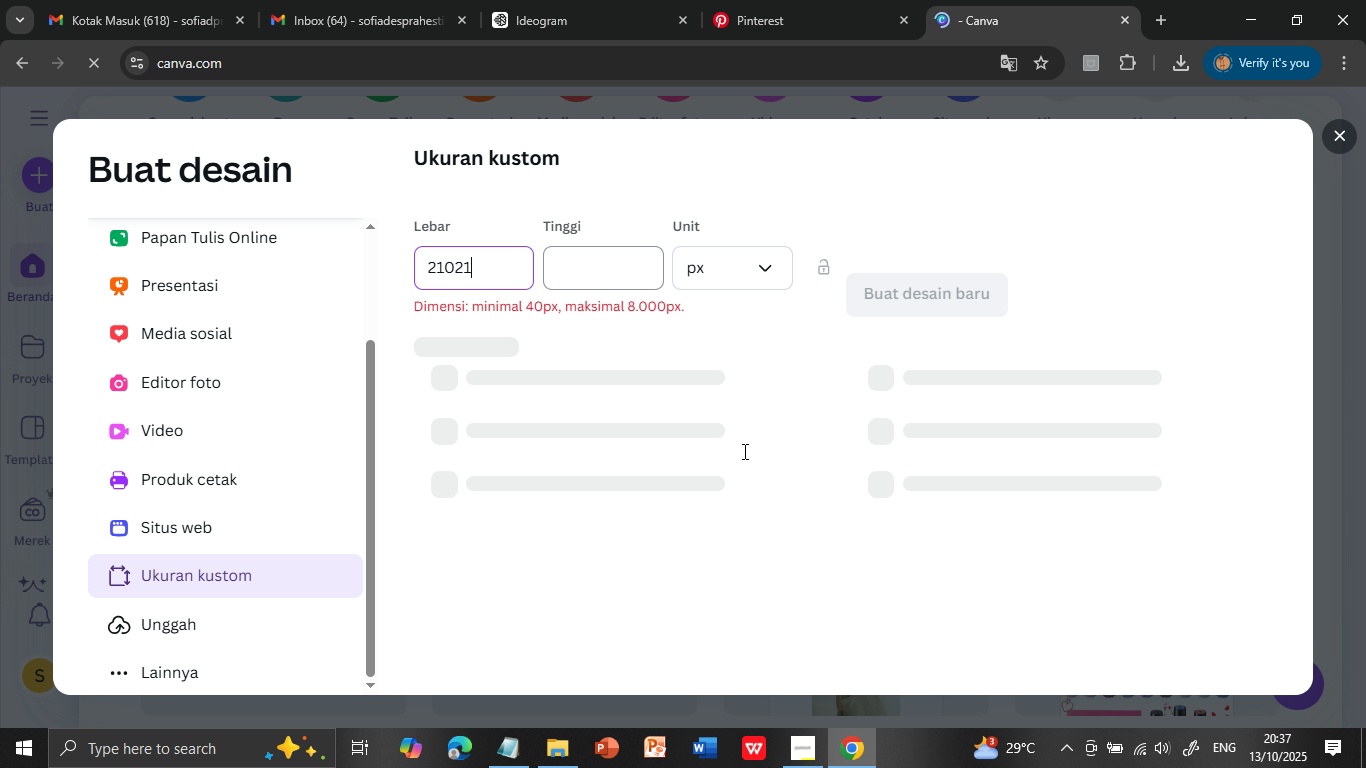 
left_click([502, 273])
 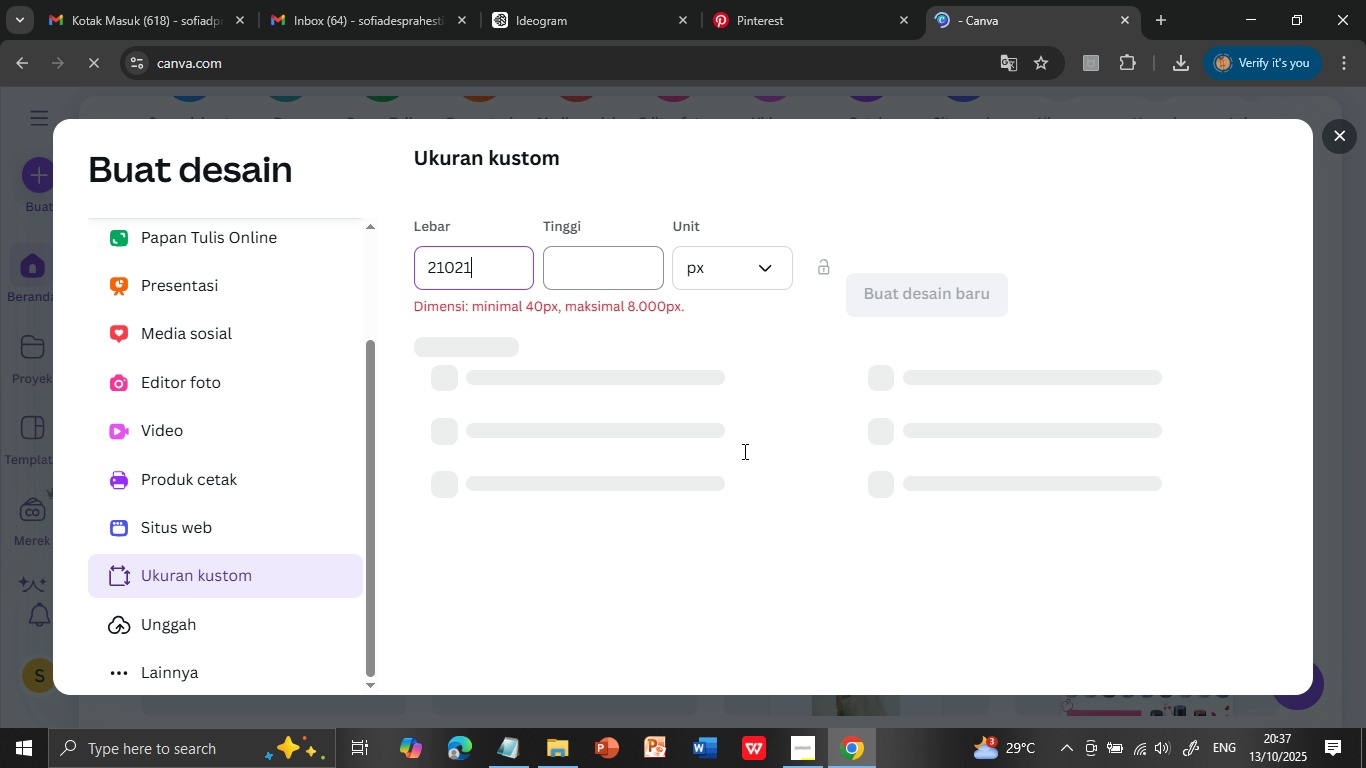 
hold_key(key=Backspace, duration=7.16)
 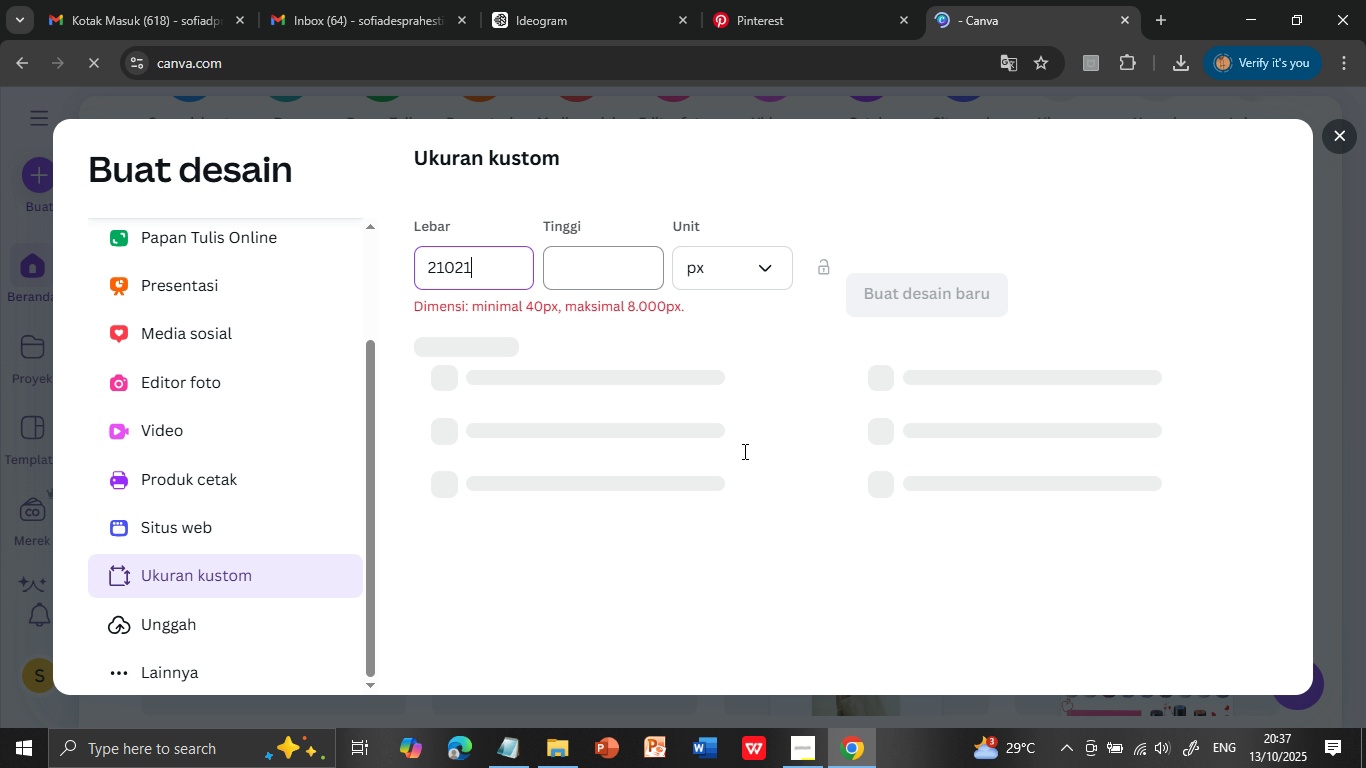 
key(Backspace)
 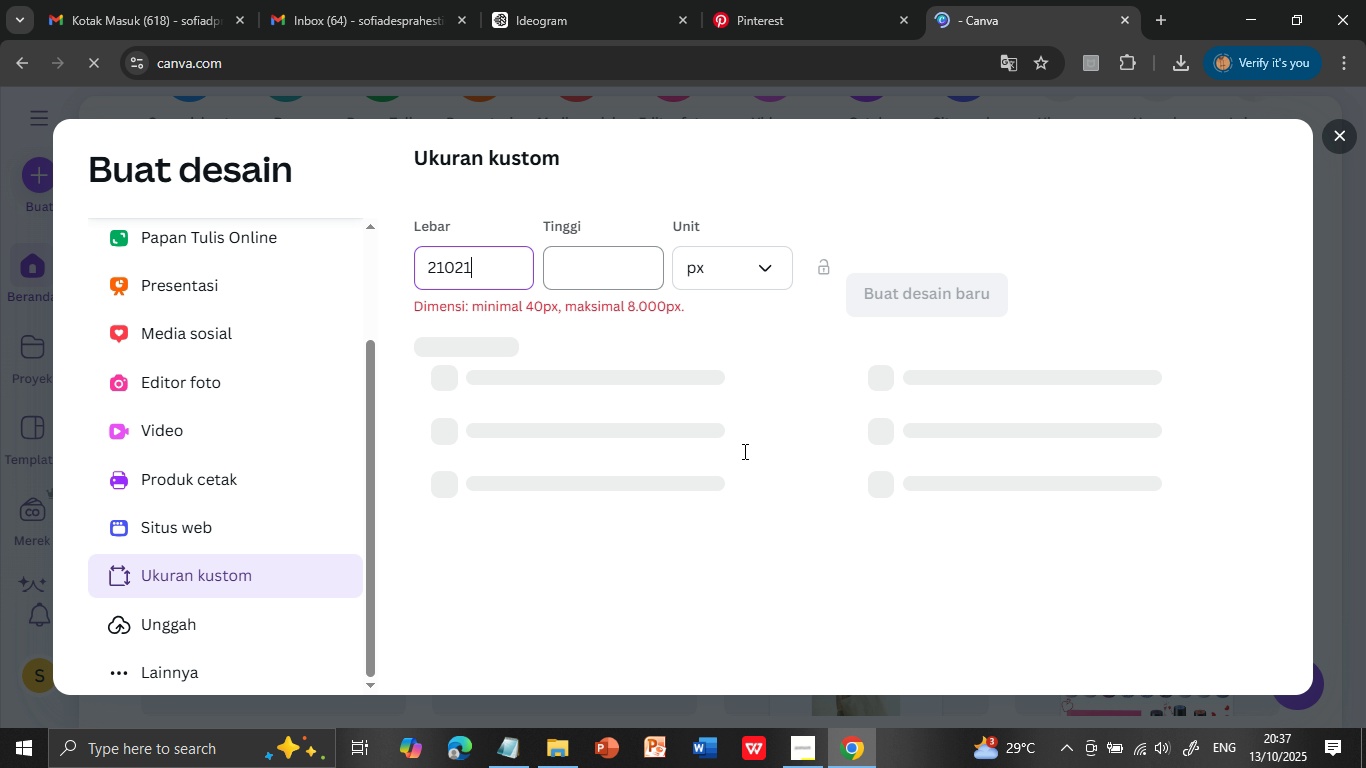 
key(Backspace)
 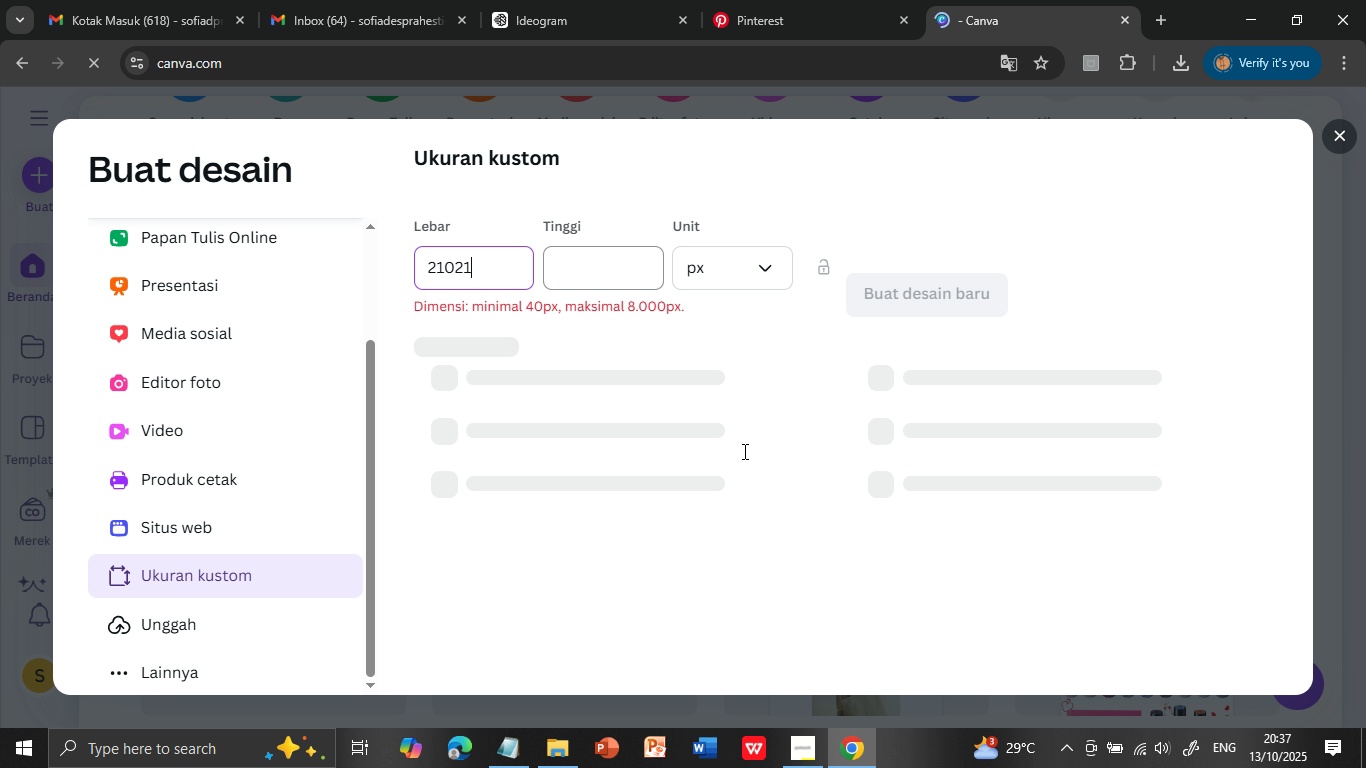 
key(Backspace)
 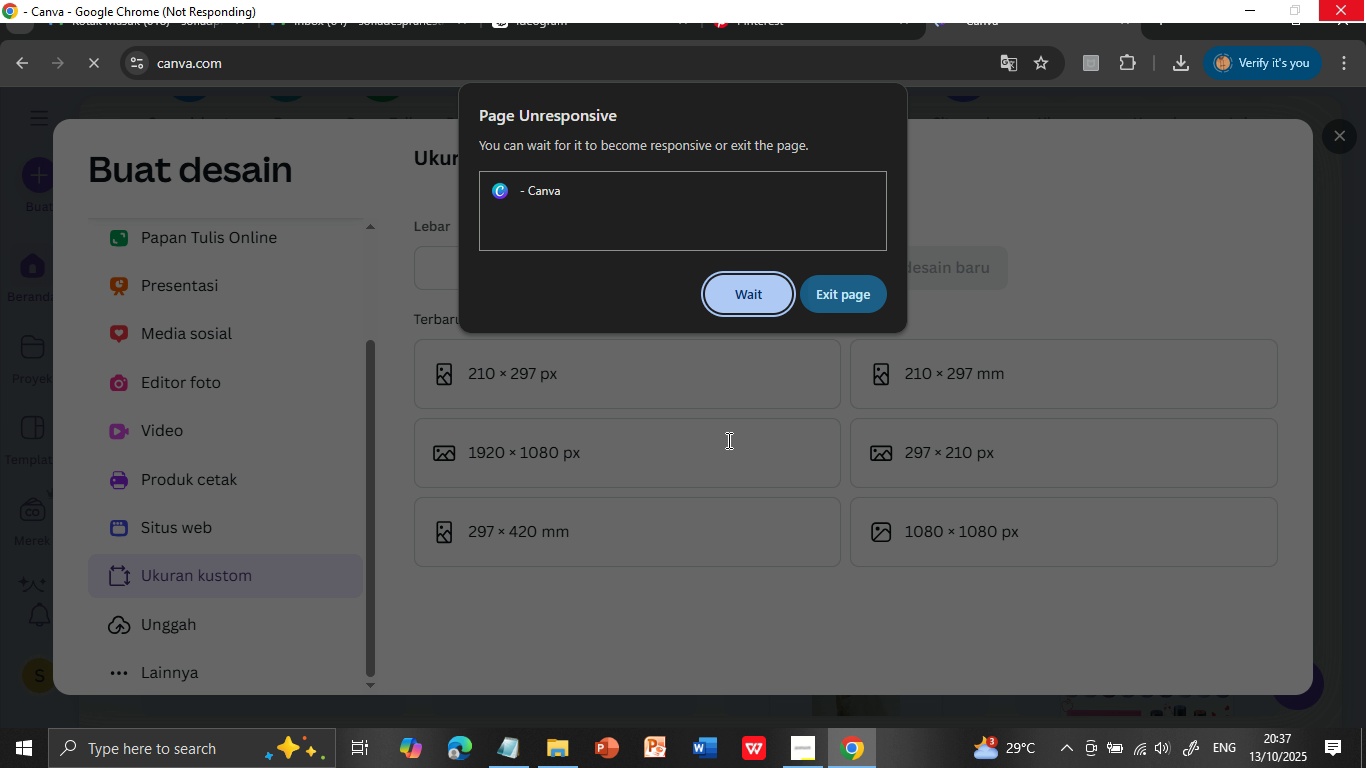 
wait(9.38)
 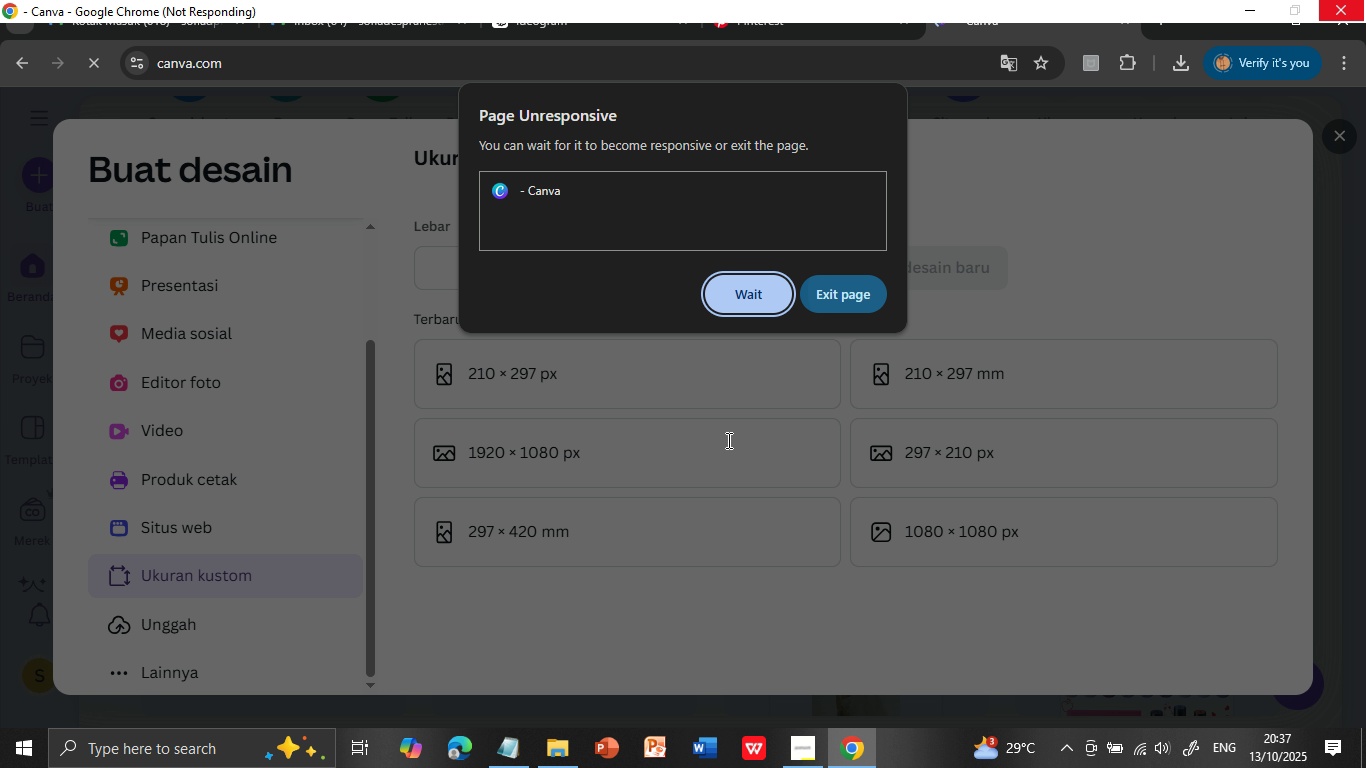 
scroll: coordinate [733, 453], scroll_direction: up, amount: 1.0
 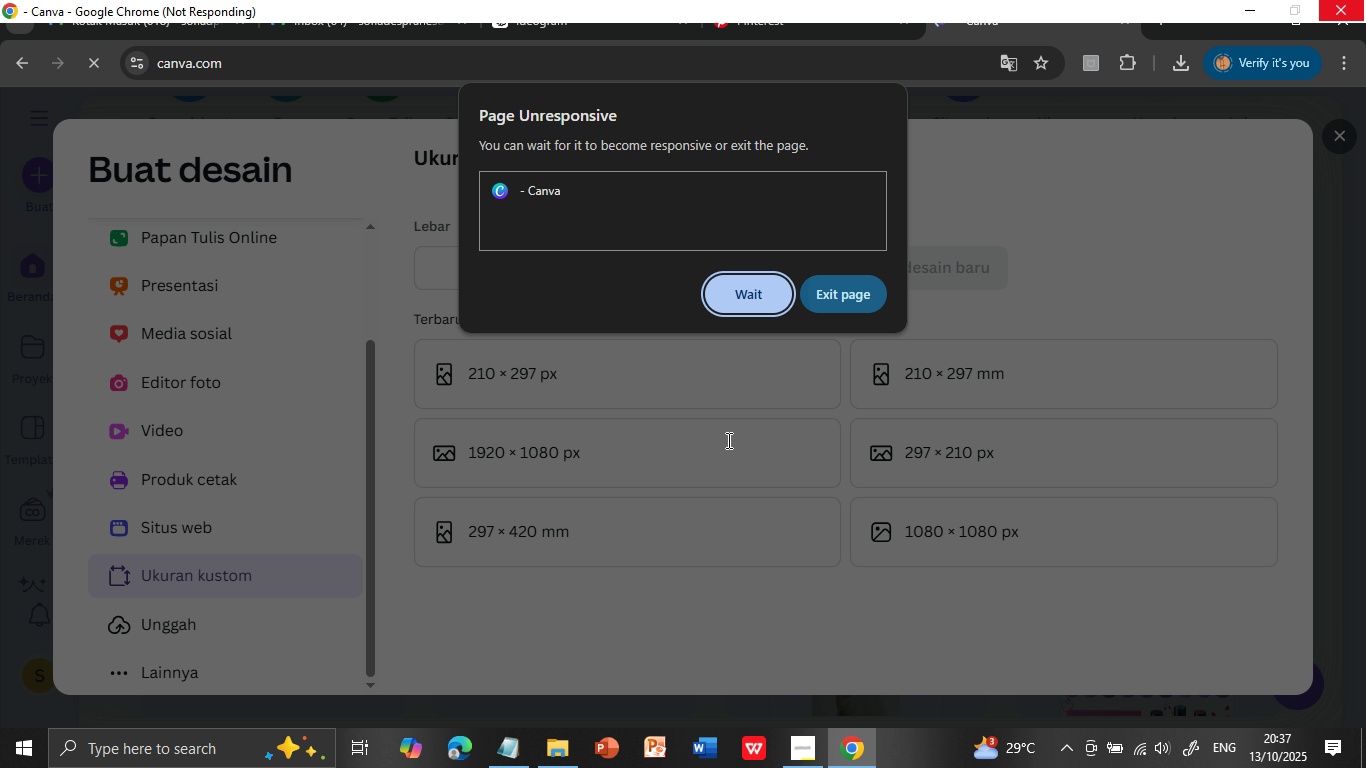 
wait(10.34)
 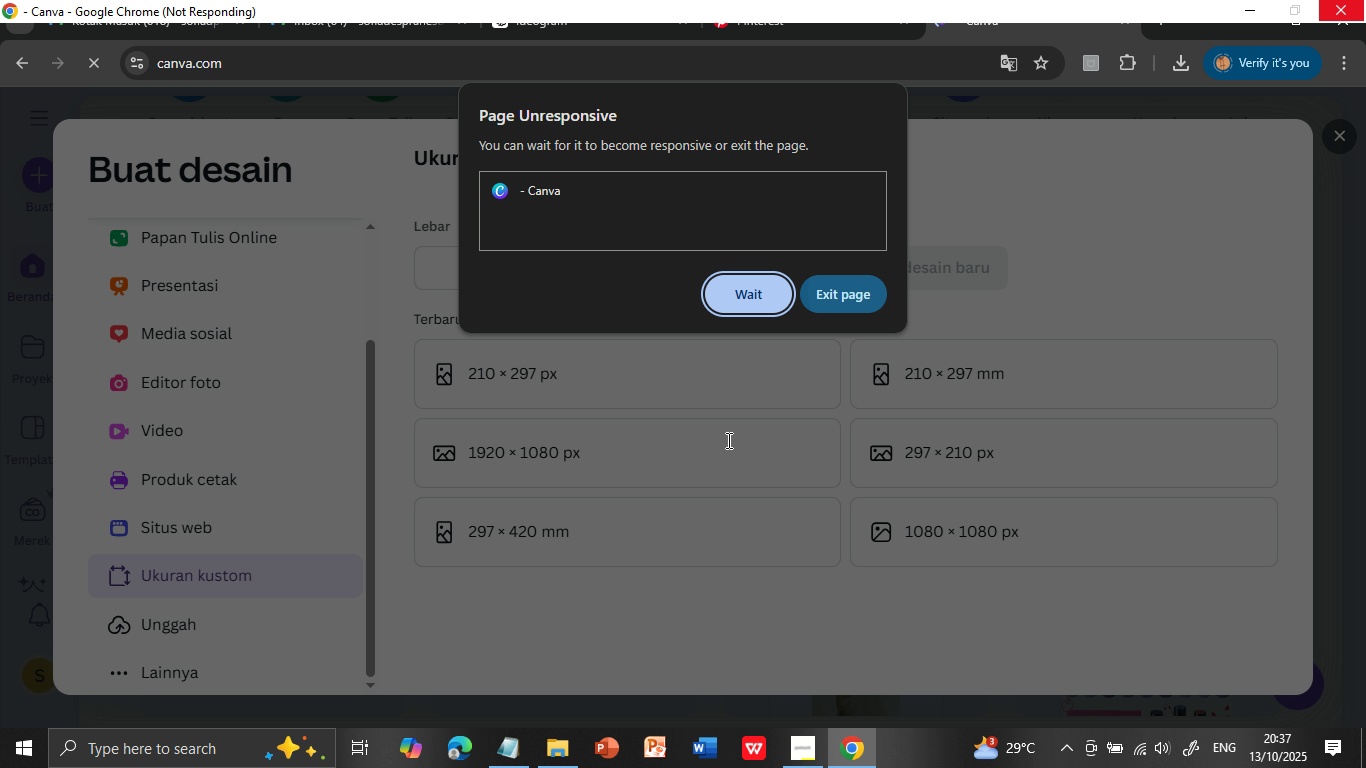 
scroll: coordinate [727, 440], scroll_direction: down, amount: 1.0
 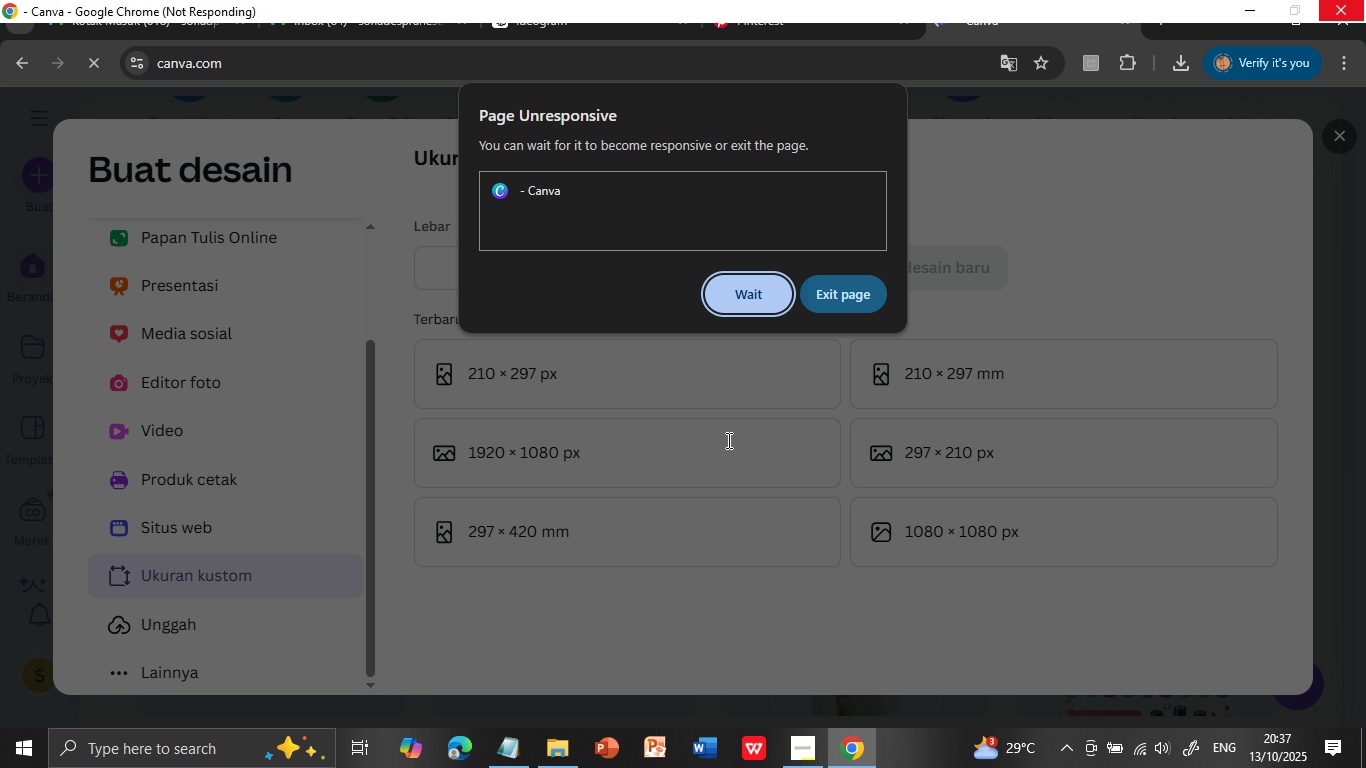 
left_click([860, 292])
 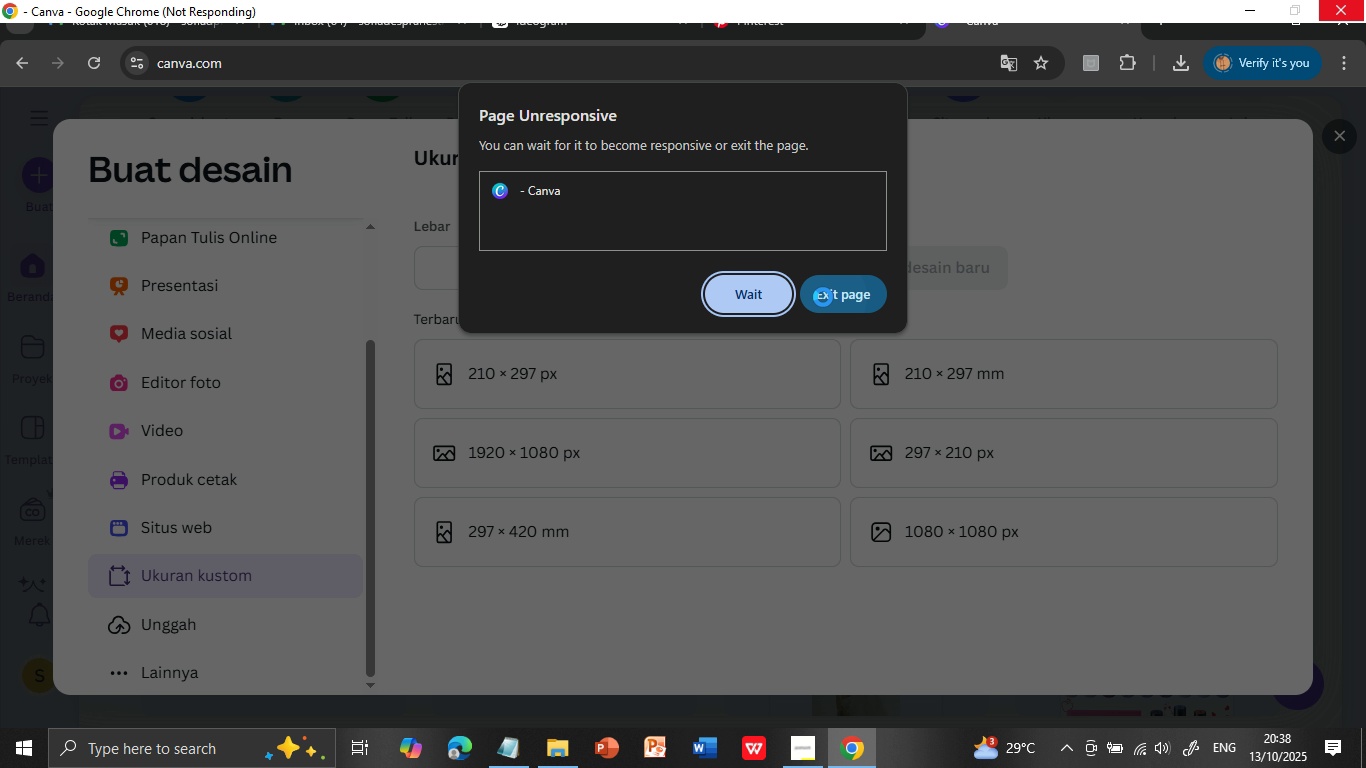 
wait(22.89)
 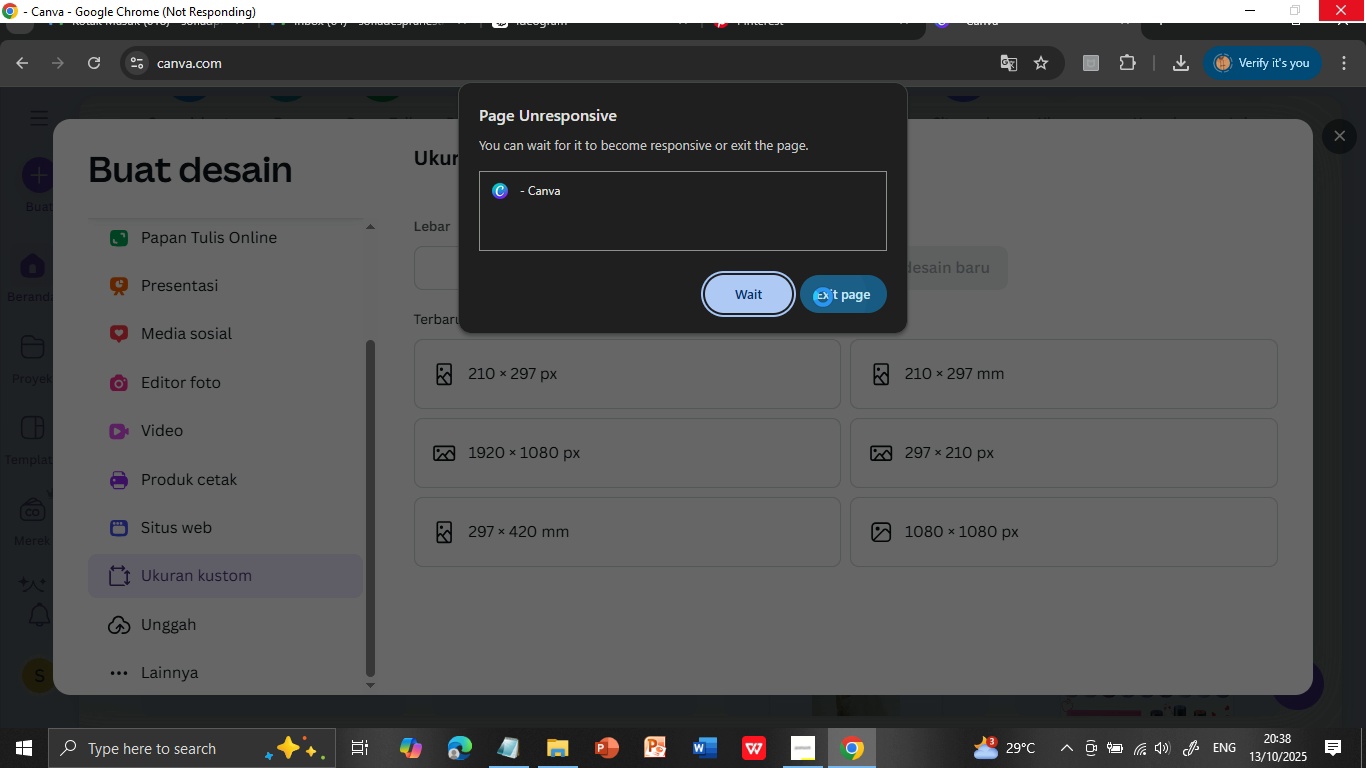 
left_click([499, 377])
 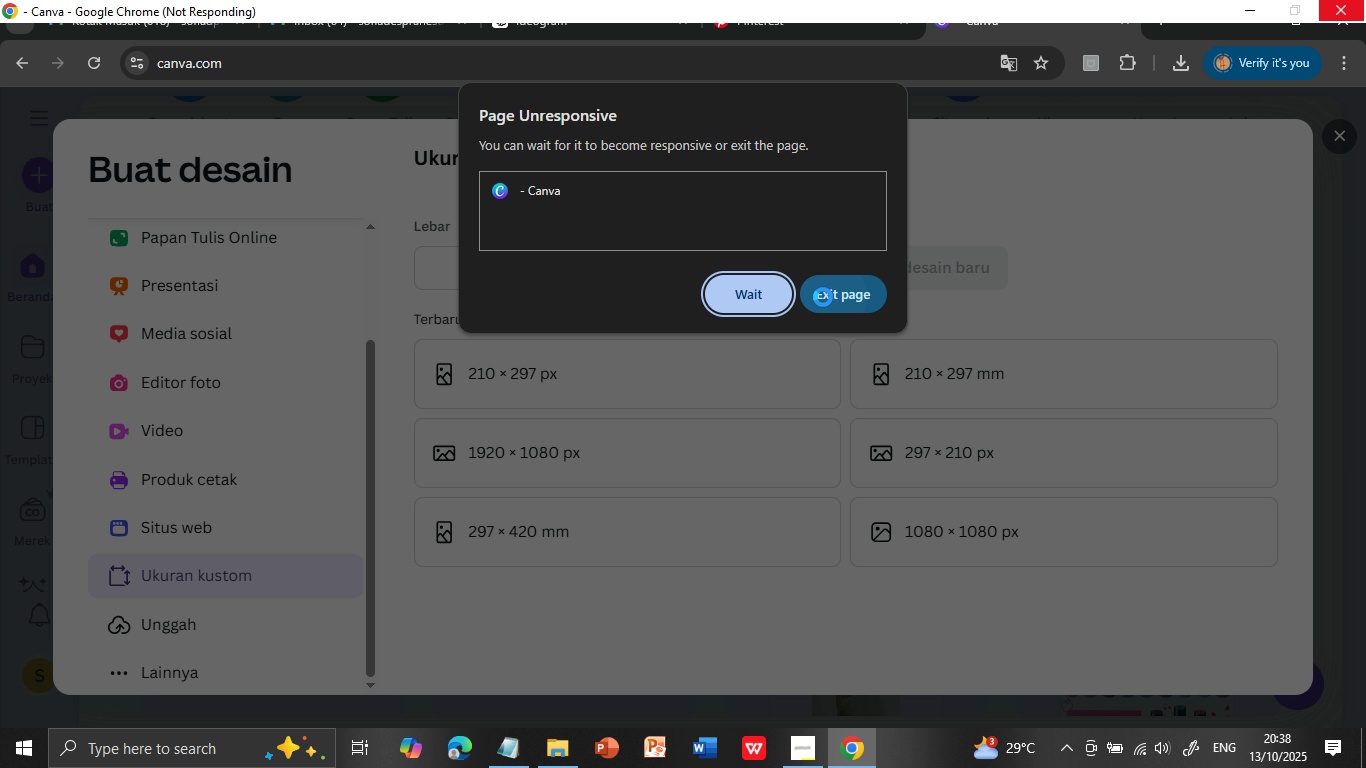 
left_click([464, 371])
 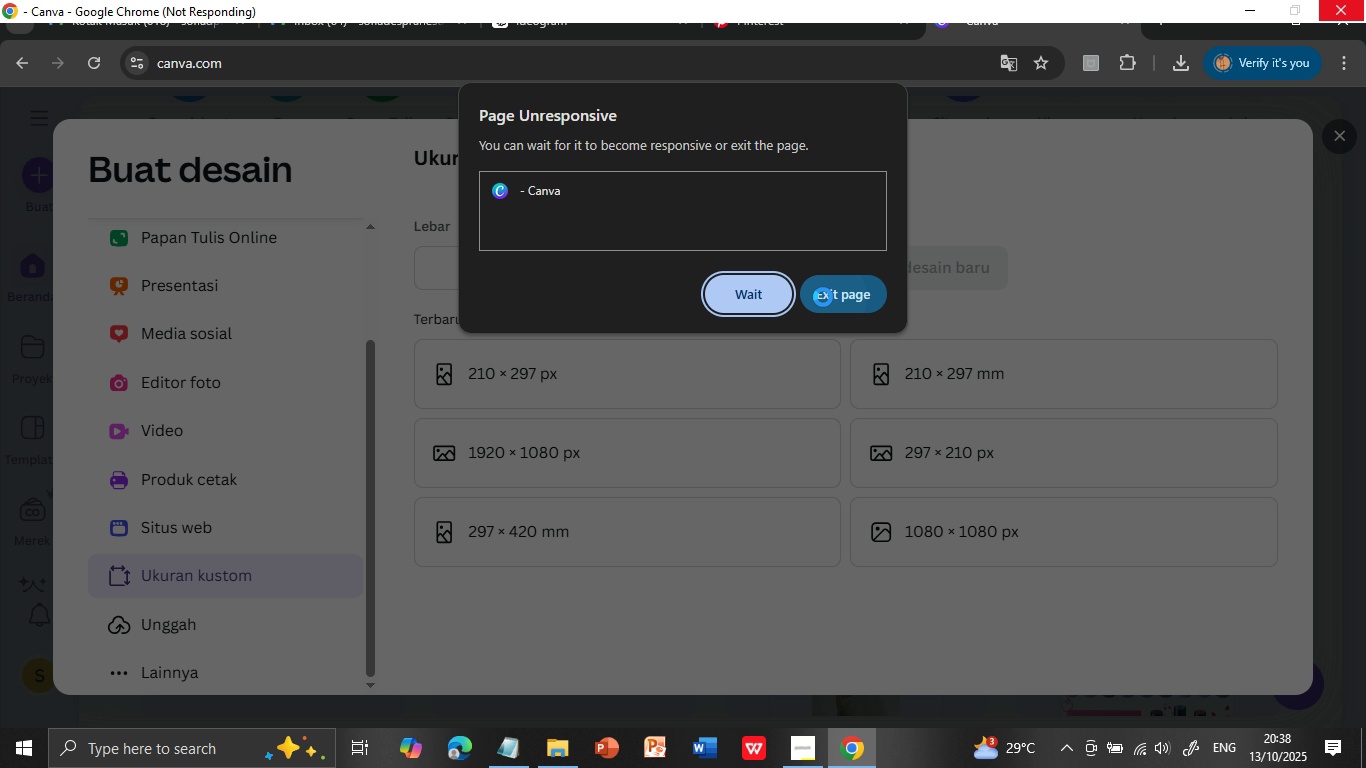 
left_click([827, 297])
 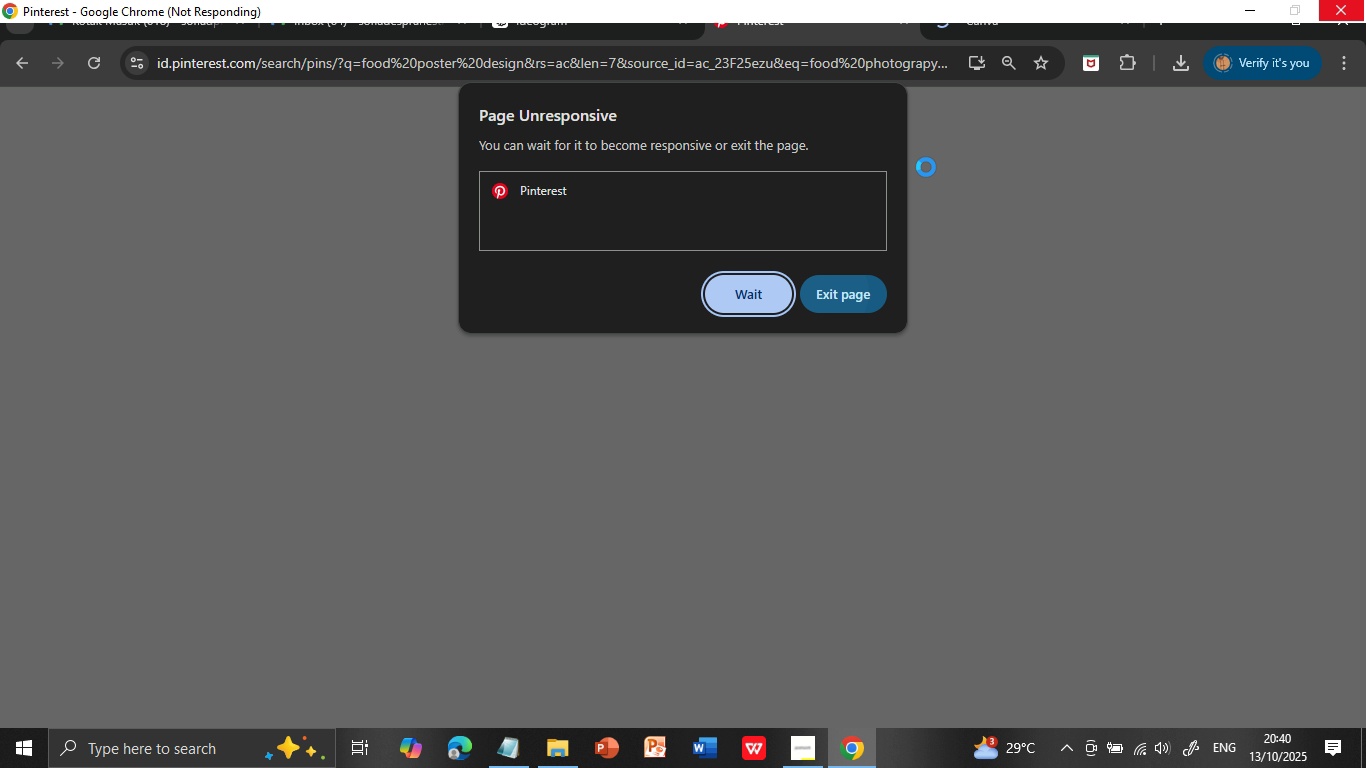 
wait(35.62)
 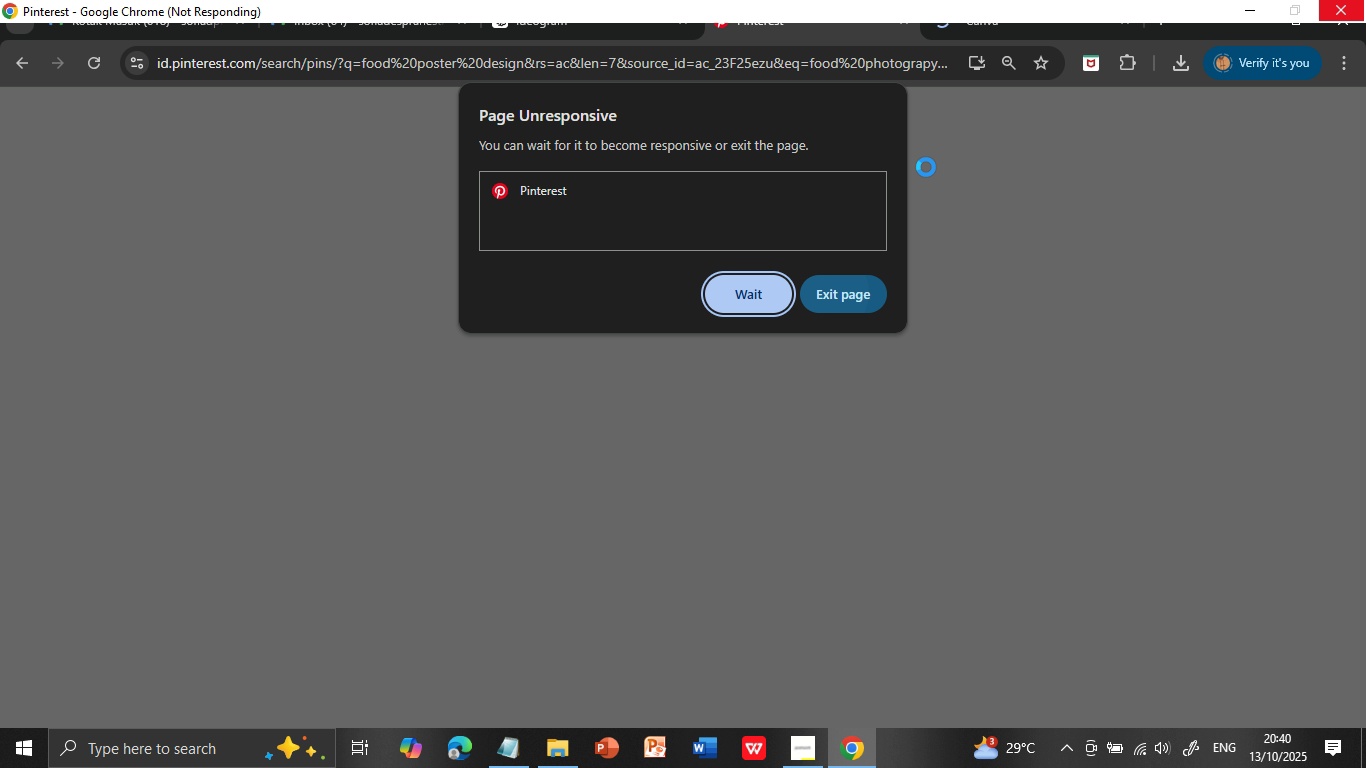 
left_click([245, 59])
 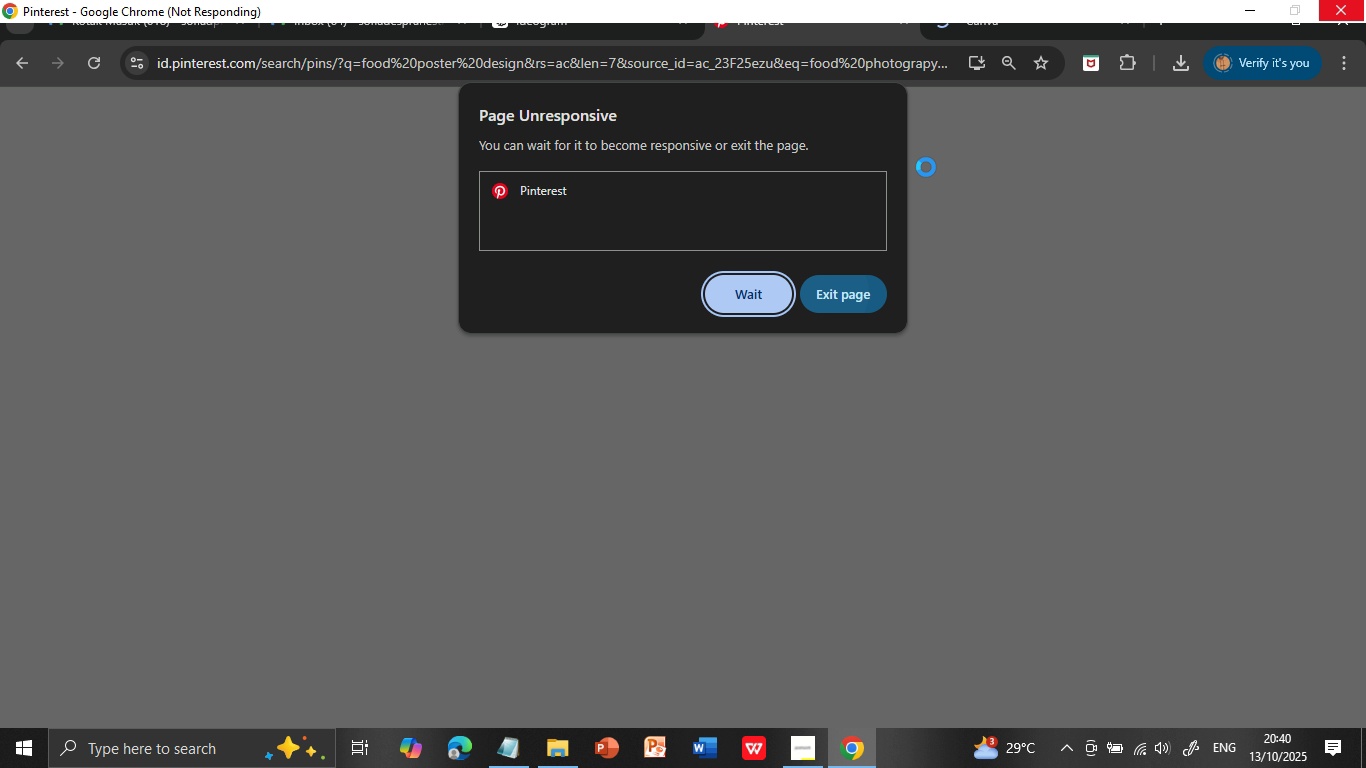 
left_click([271, 68])
 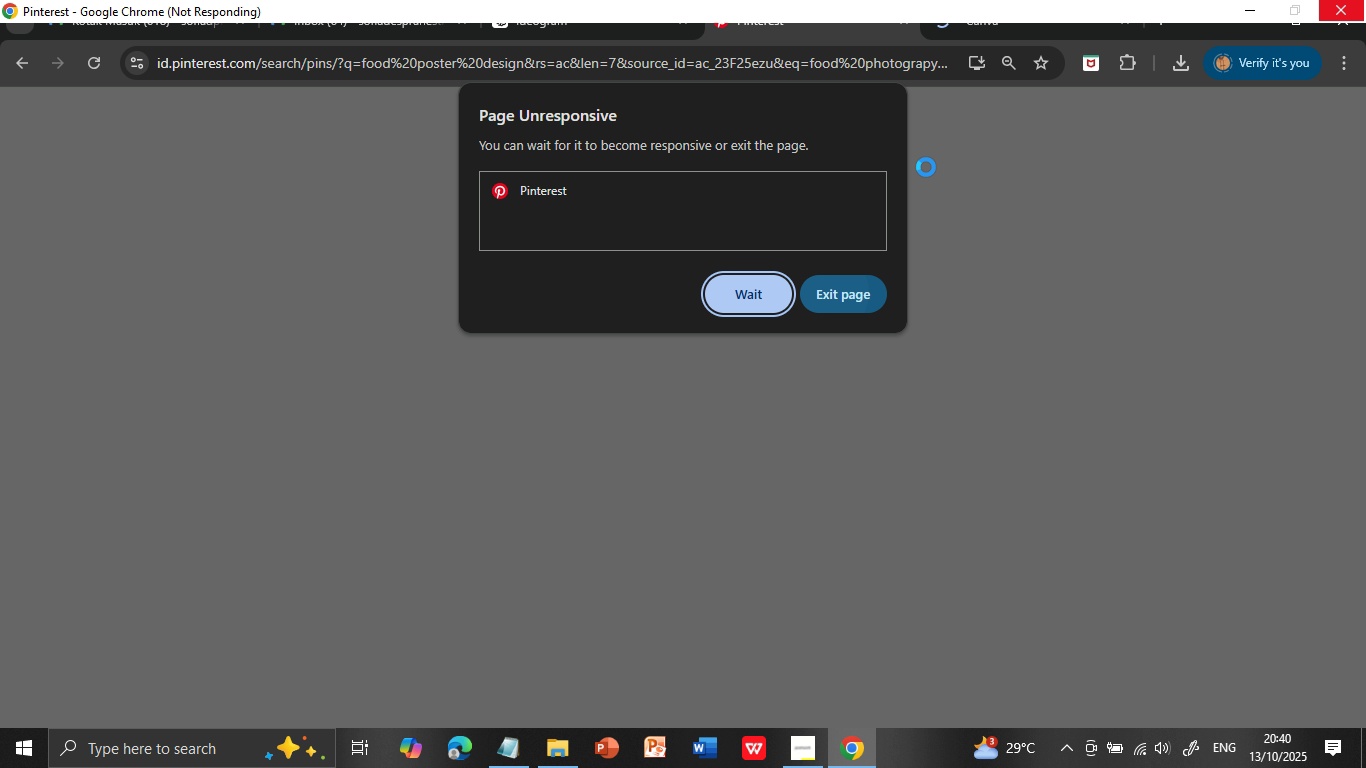 
key(Enter)
 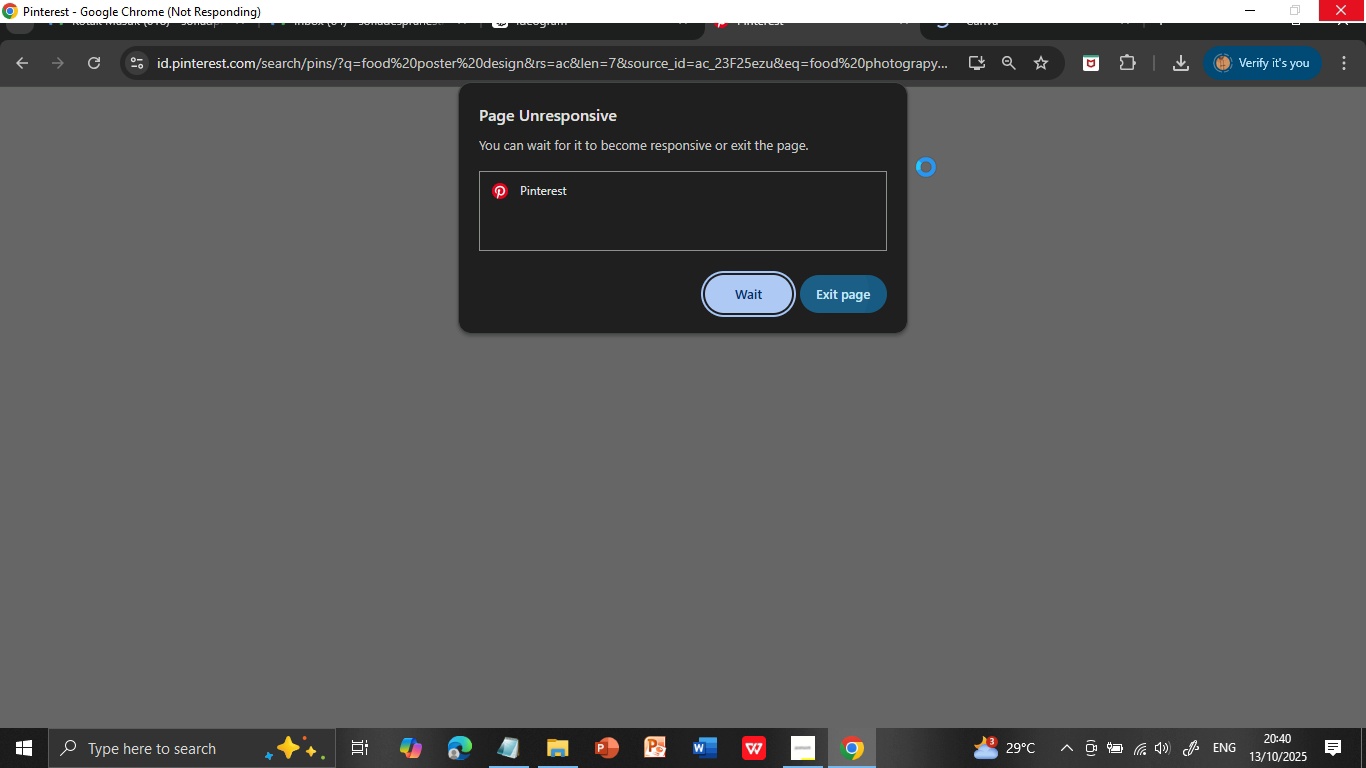 
wait(61.75)
 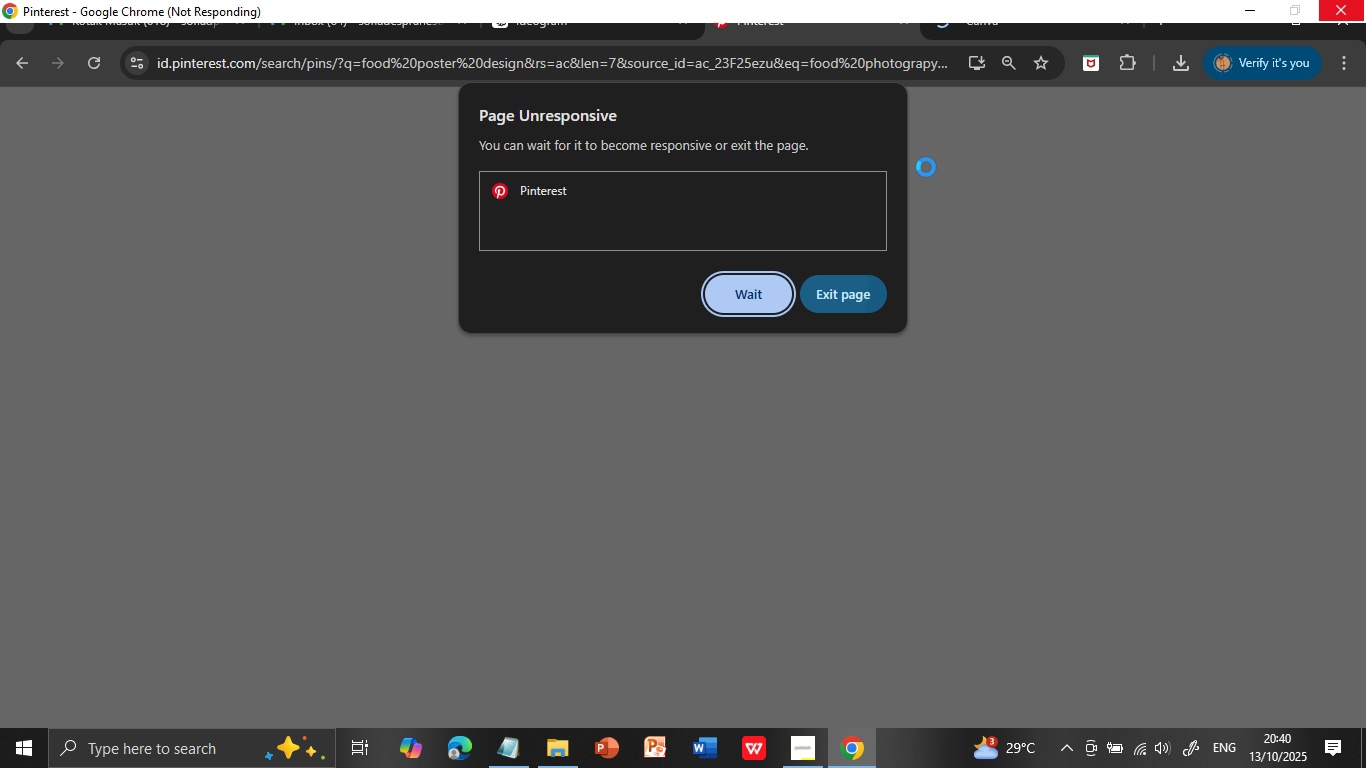 
left_click([748, 24])
 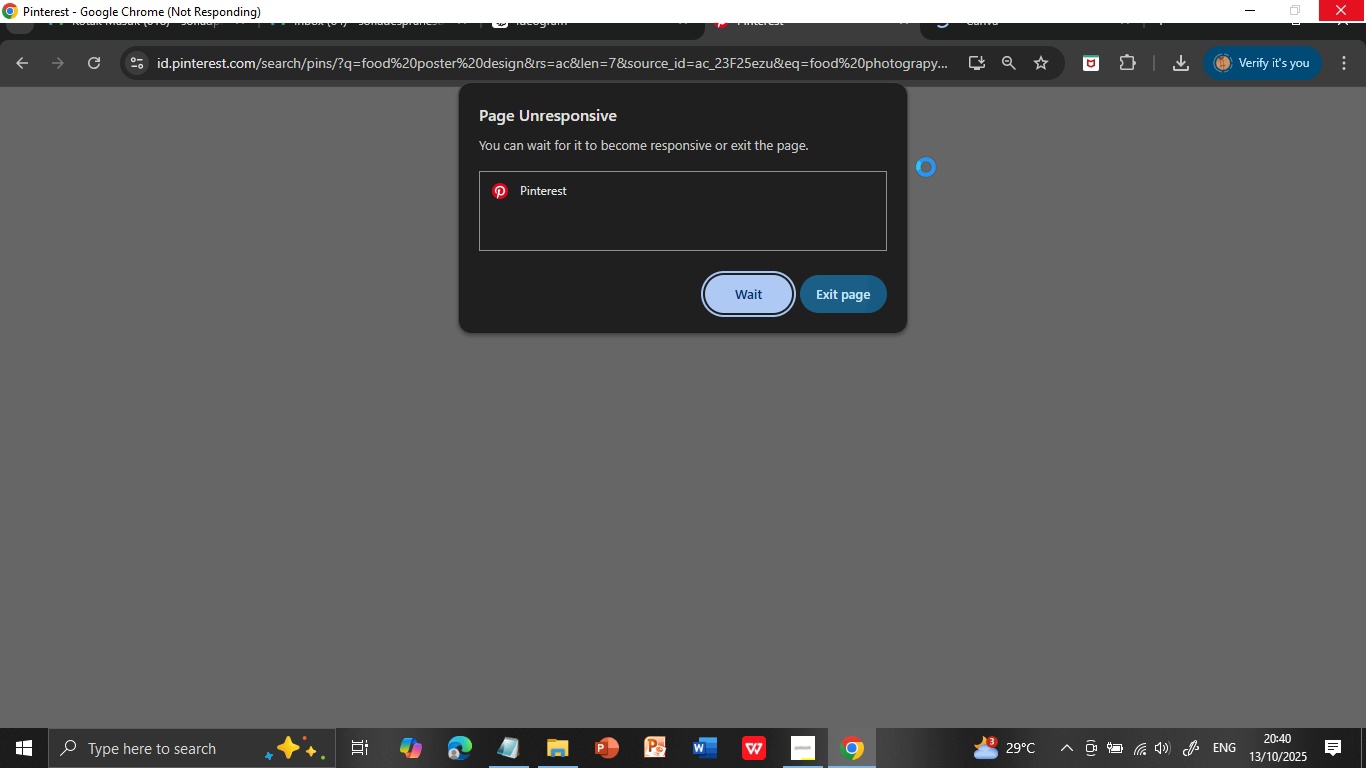 
wait(16.62)
 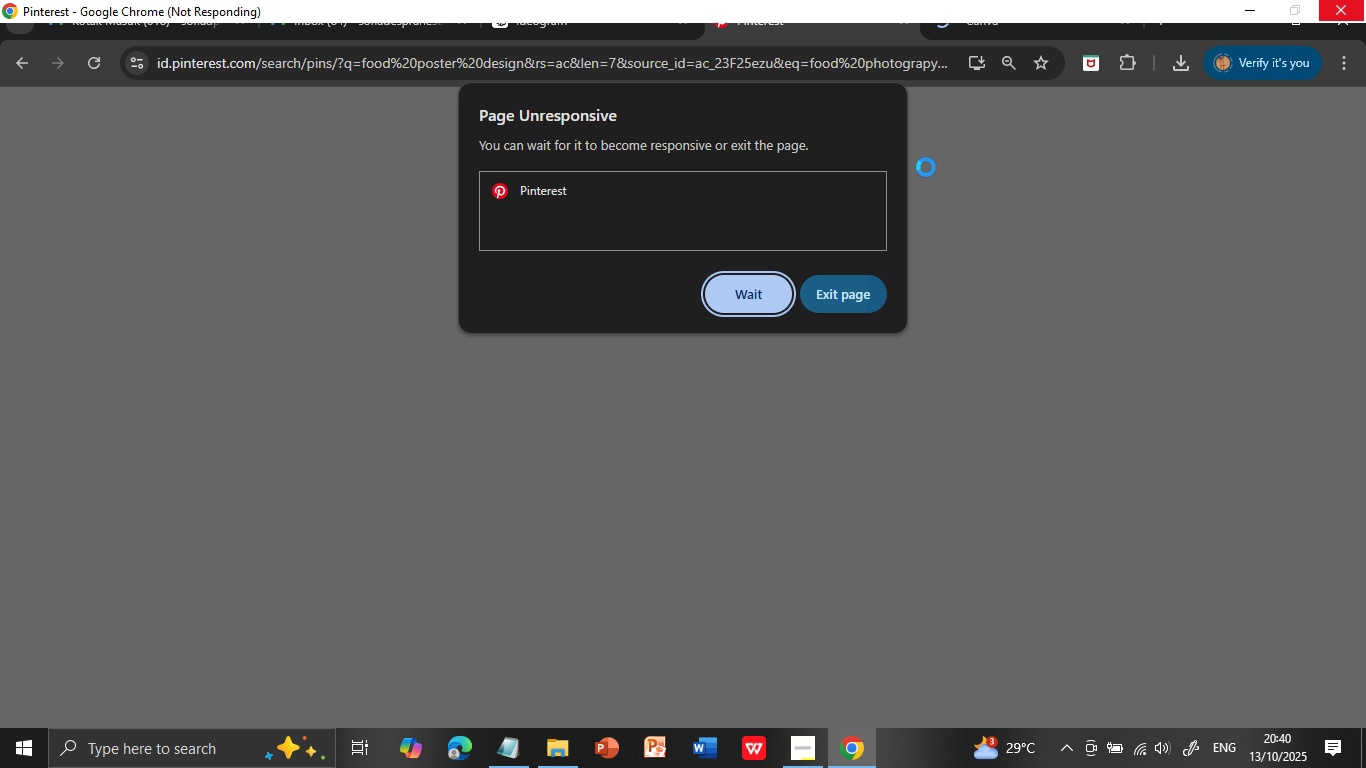 
scroll: coordinate [911, 435], scroll_direction: down, amount: 1.0
 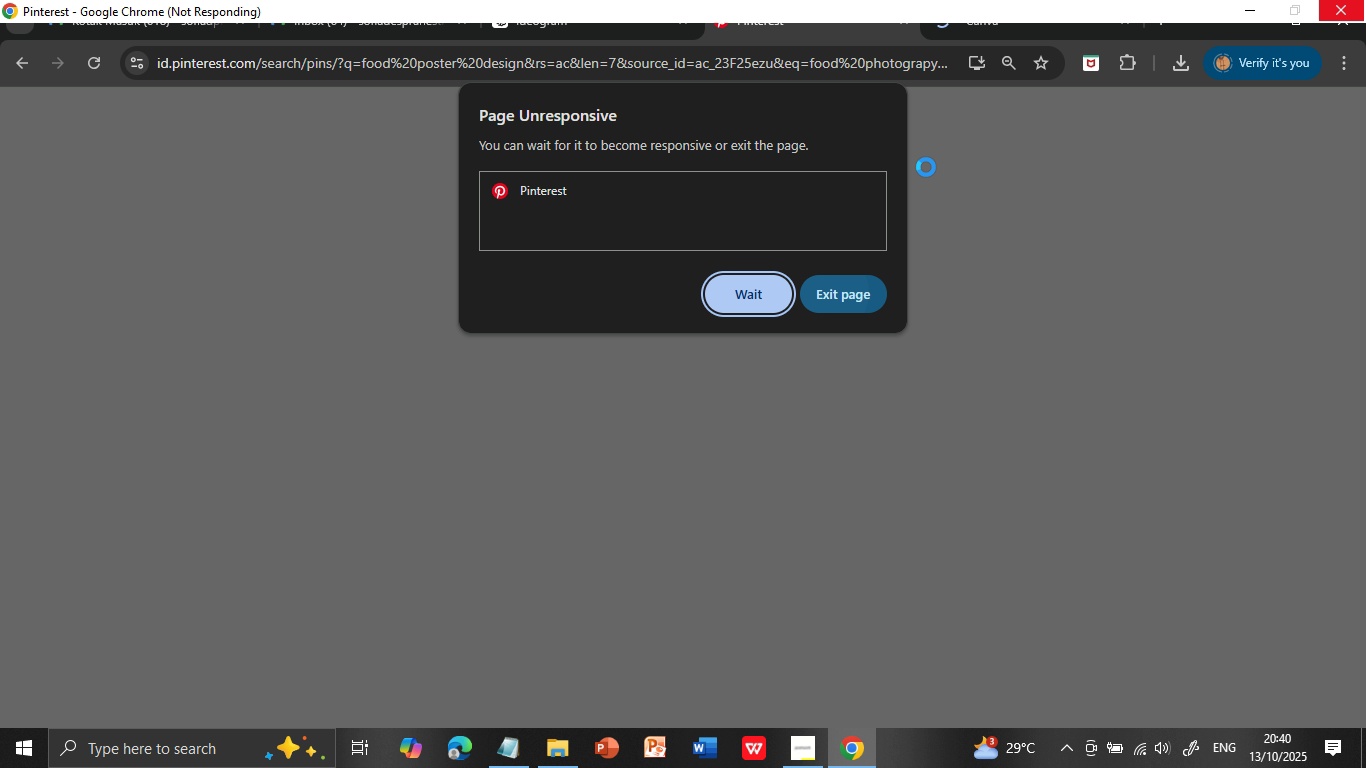 
wait(5.06)
 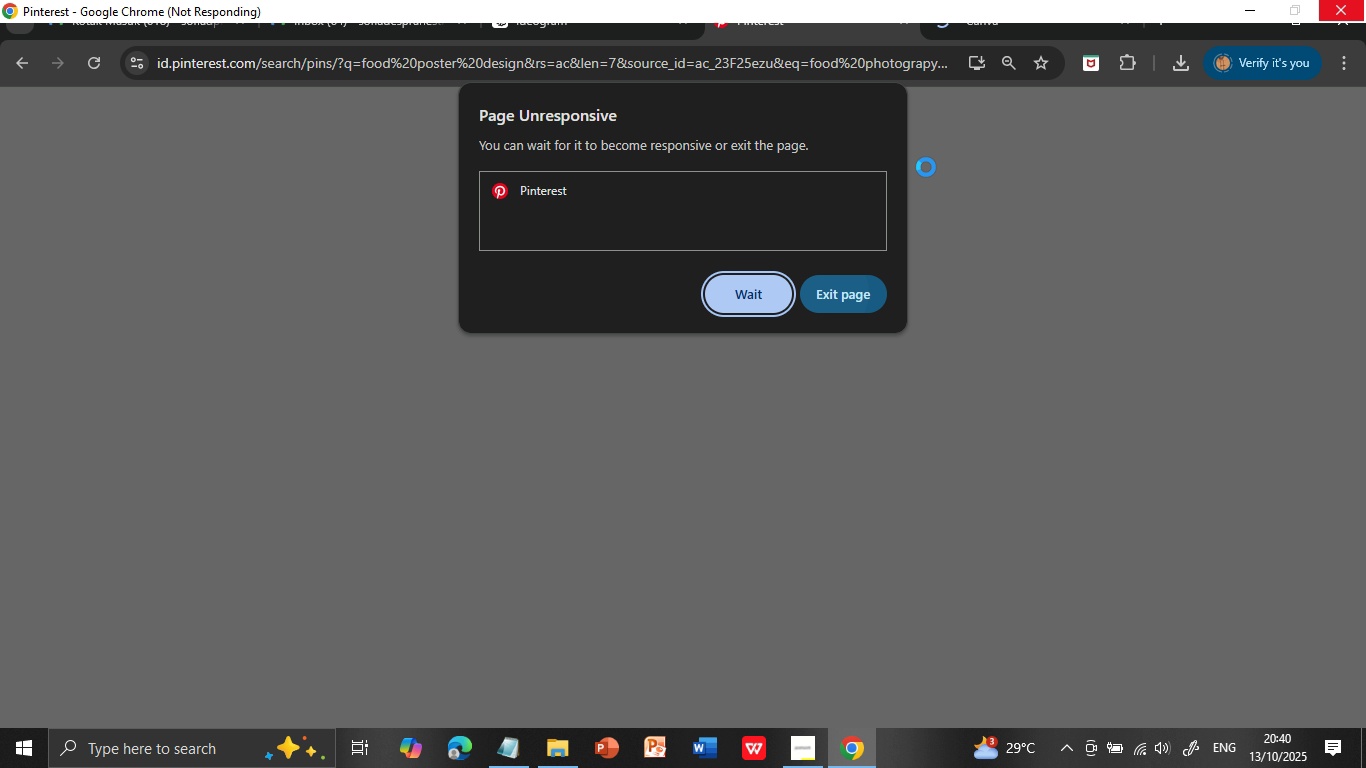 
left_click([825, 292])
 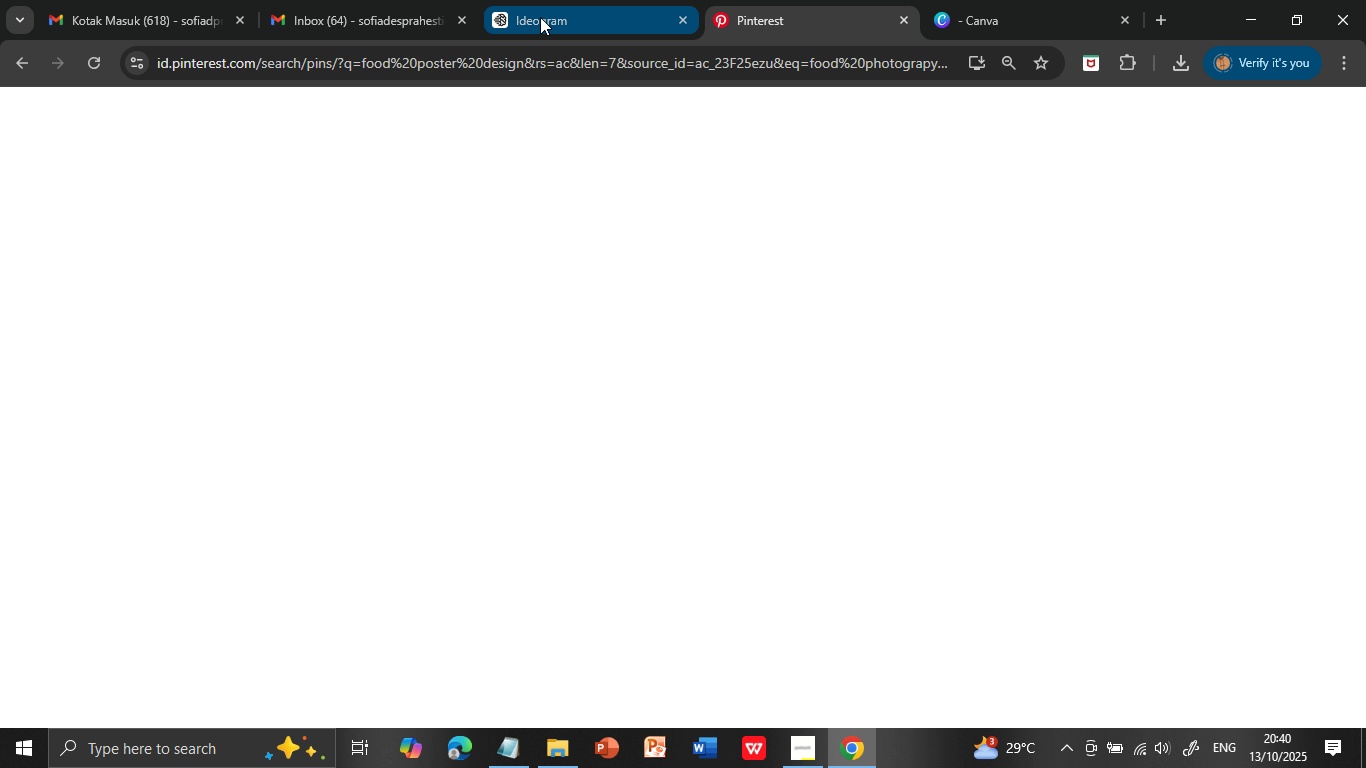 
wait(18.87)
 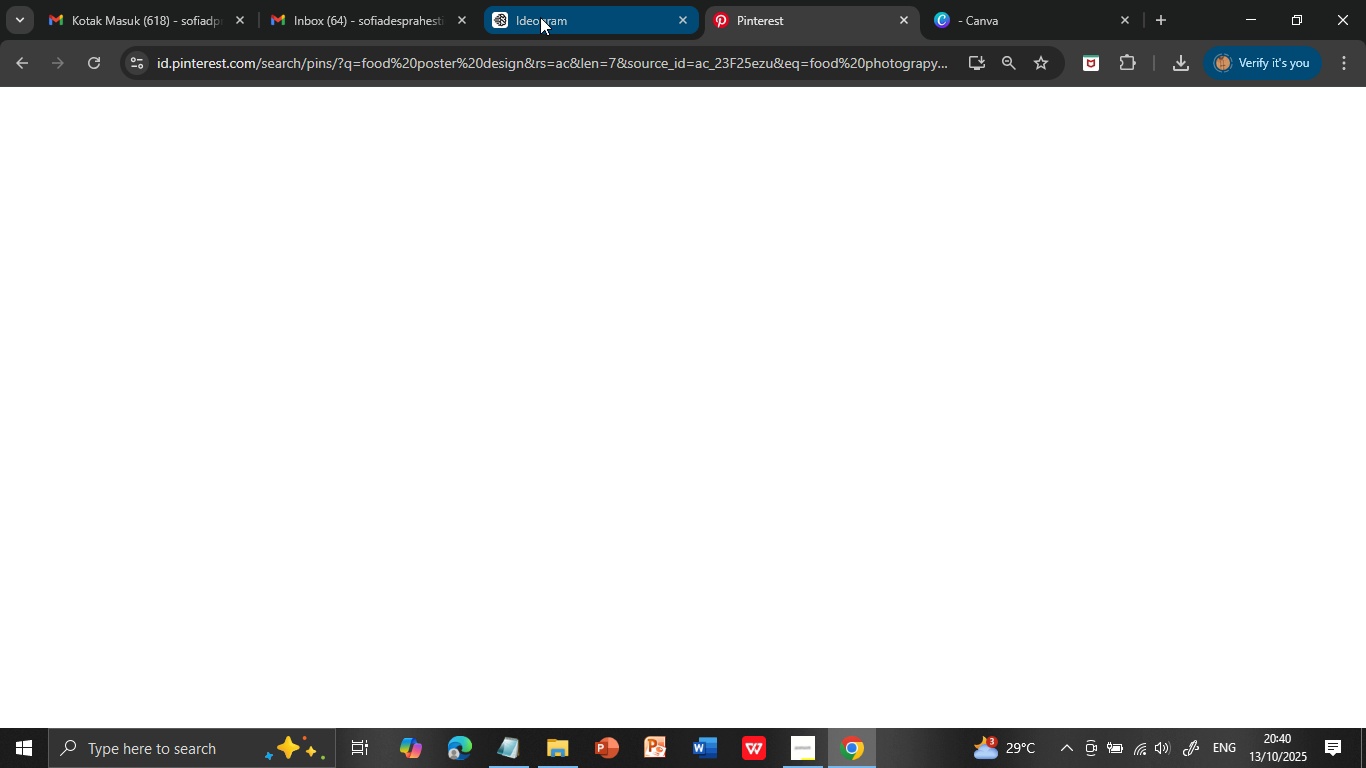 
left_click([540, 17])
 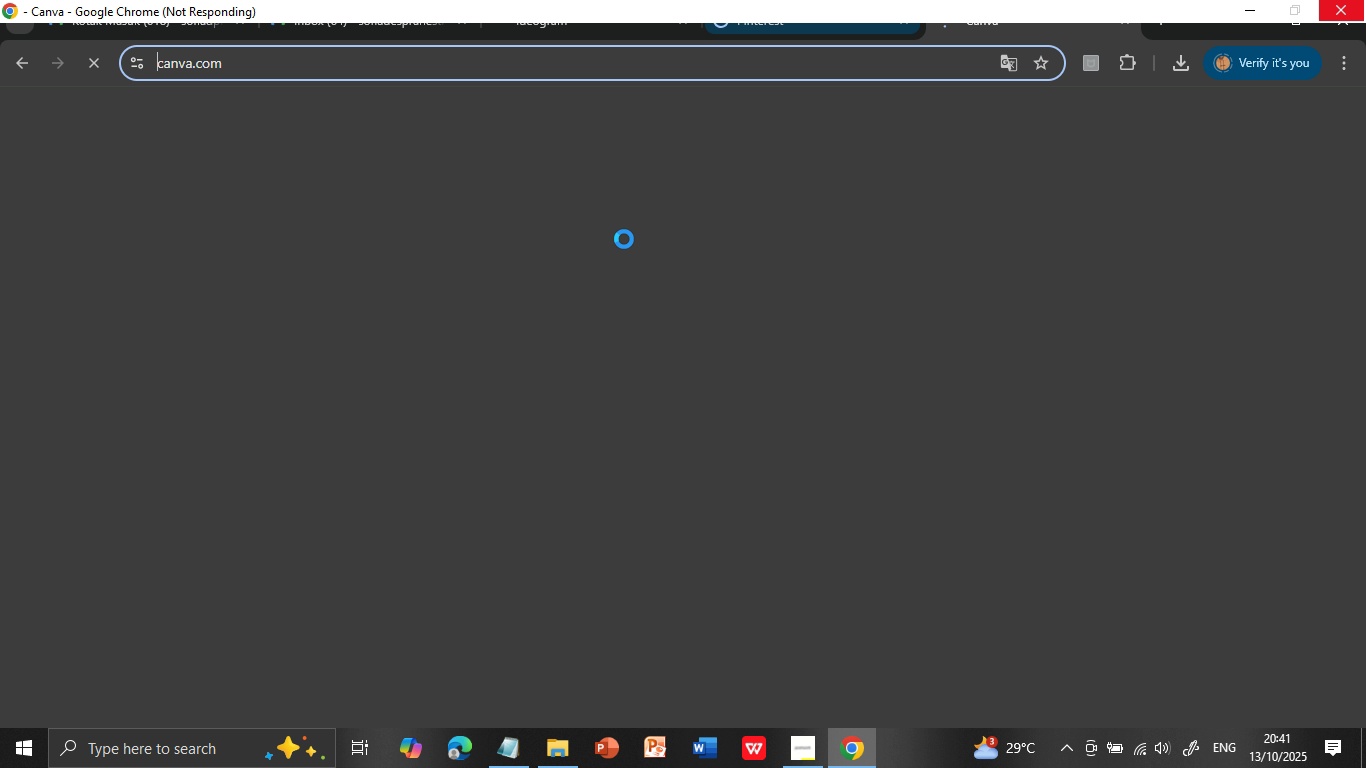 
wait(48.4)
 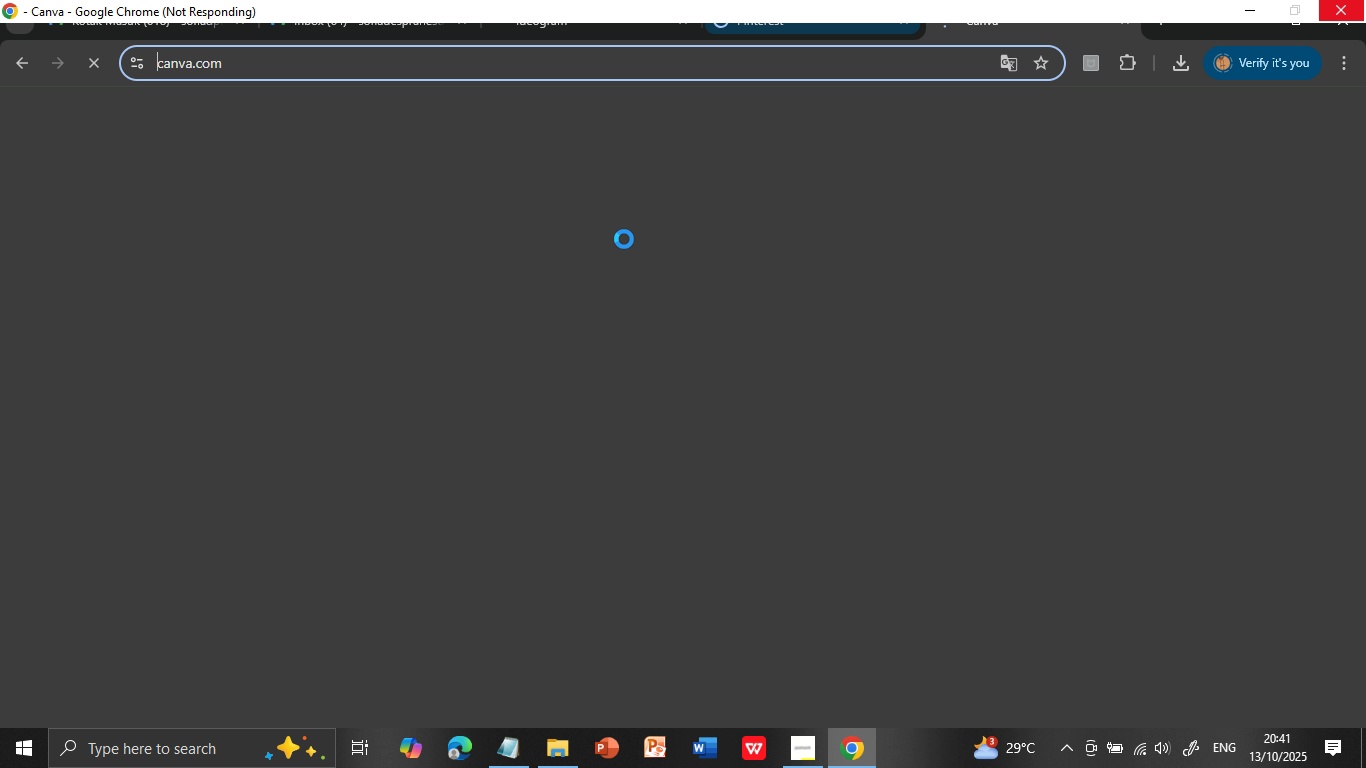 
left_click([734, 61])
 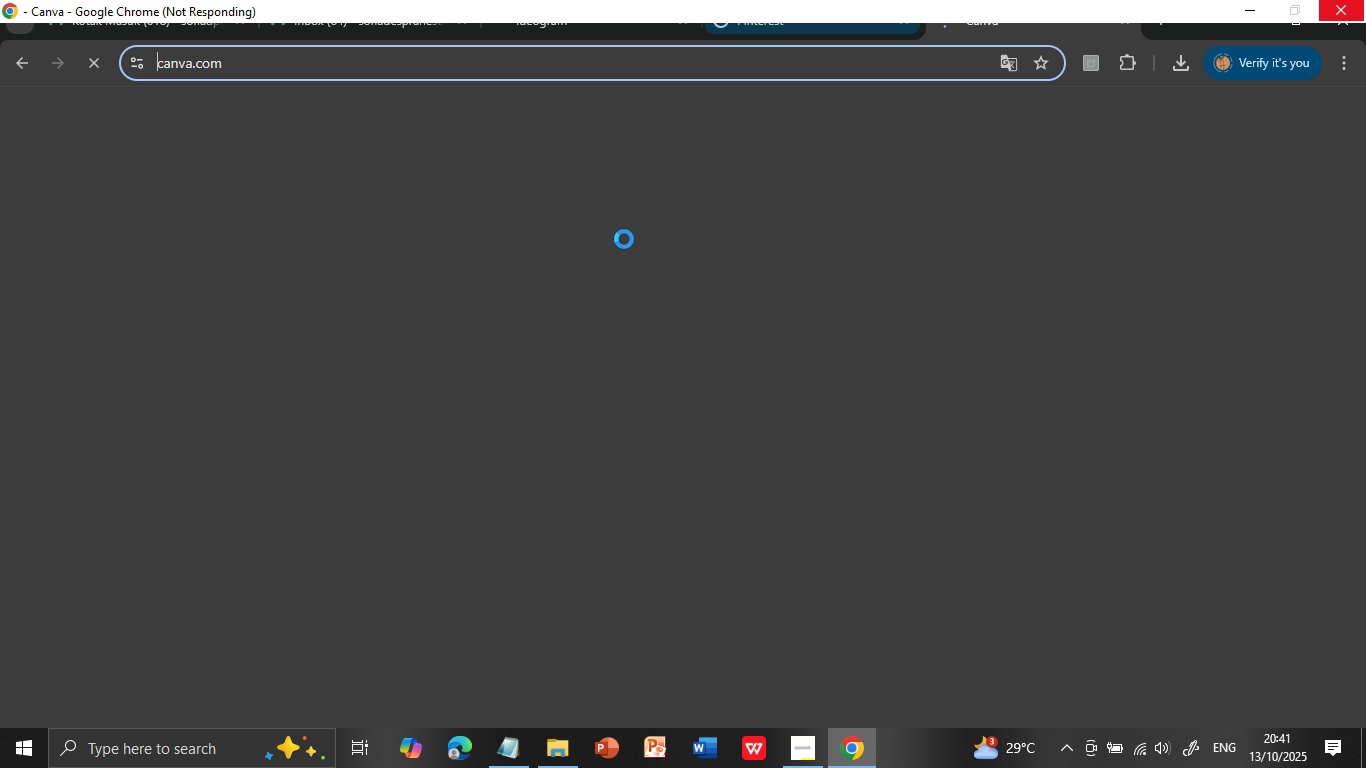 
left_click_drag(start_coordinate=[91, 61], to_coordinate=[781, 14])
 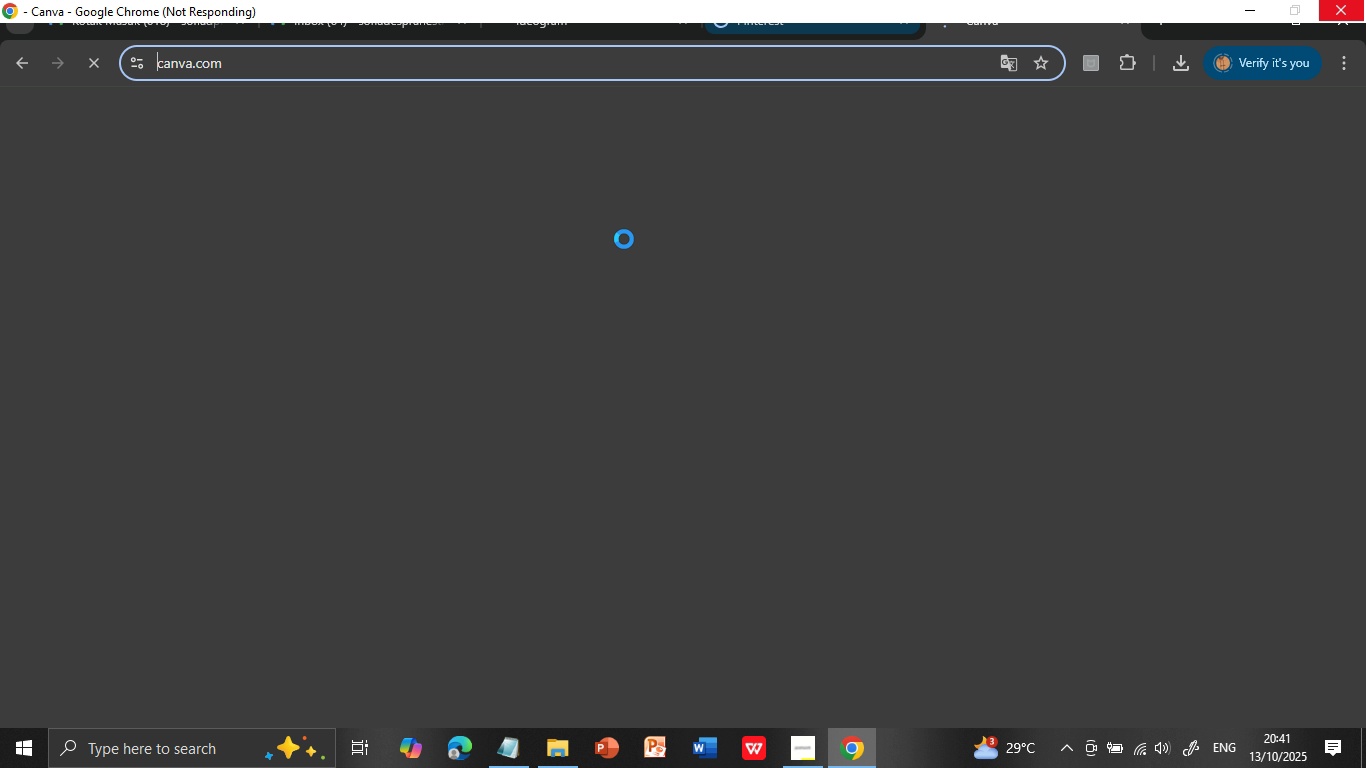 
left_click([91, 61])
 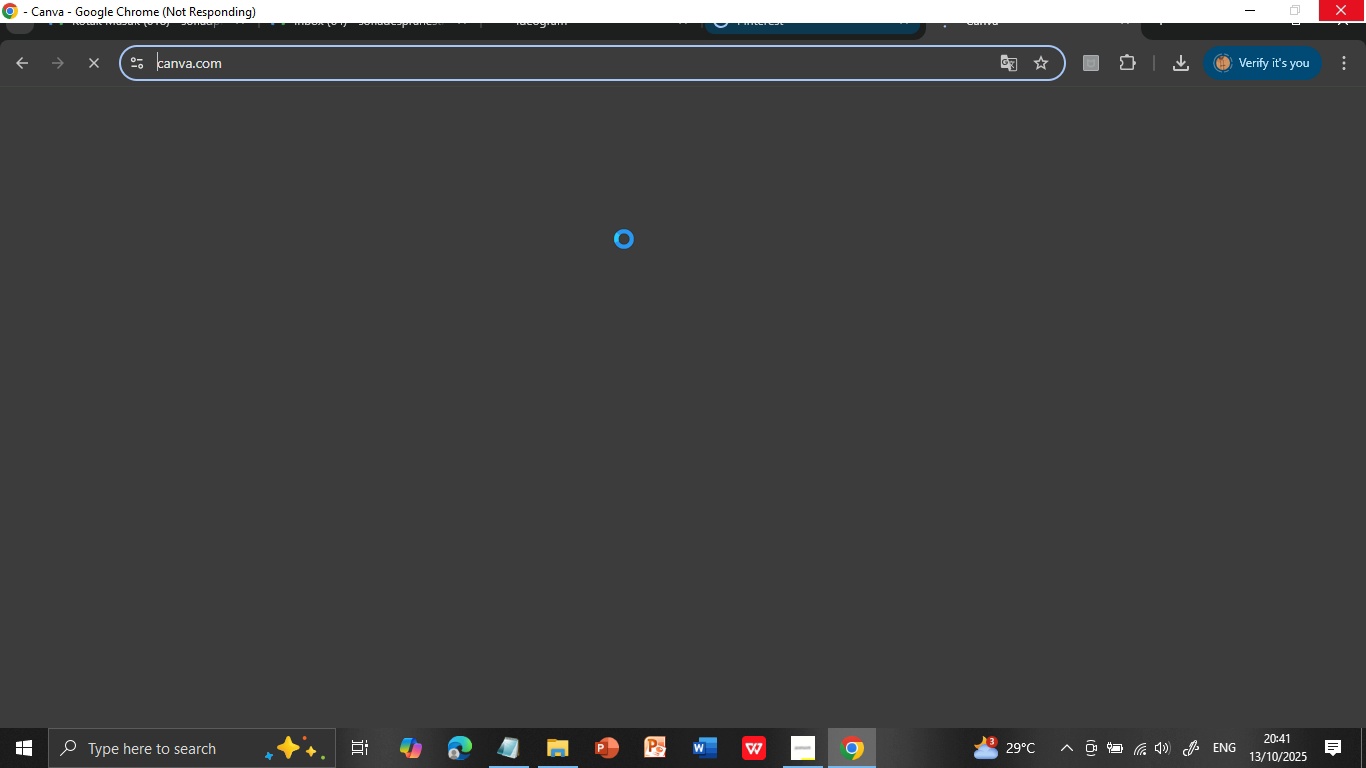 
left_click_drag(start_coordinate=[781, 14], to_coordinate=[97, 64])
 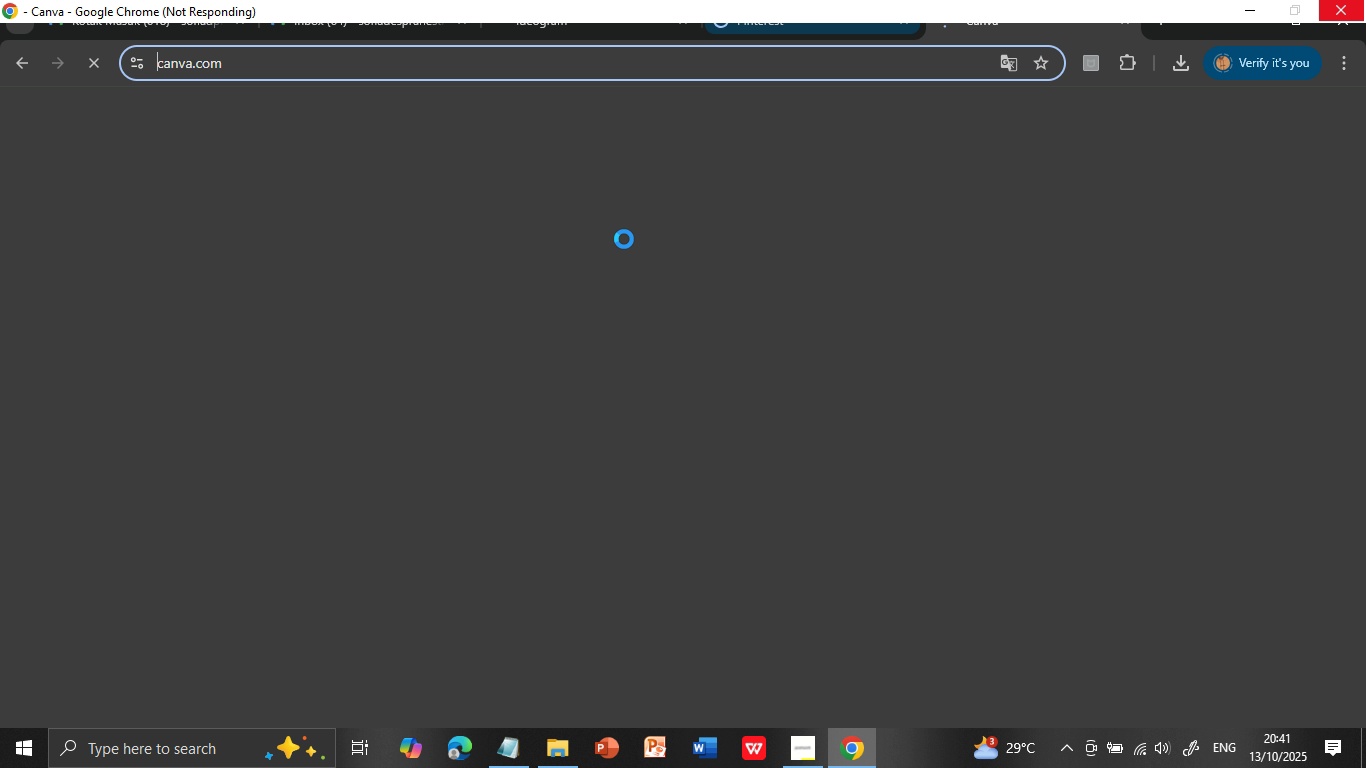 
left_click([781, 14])
 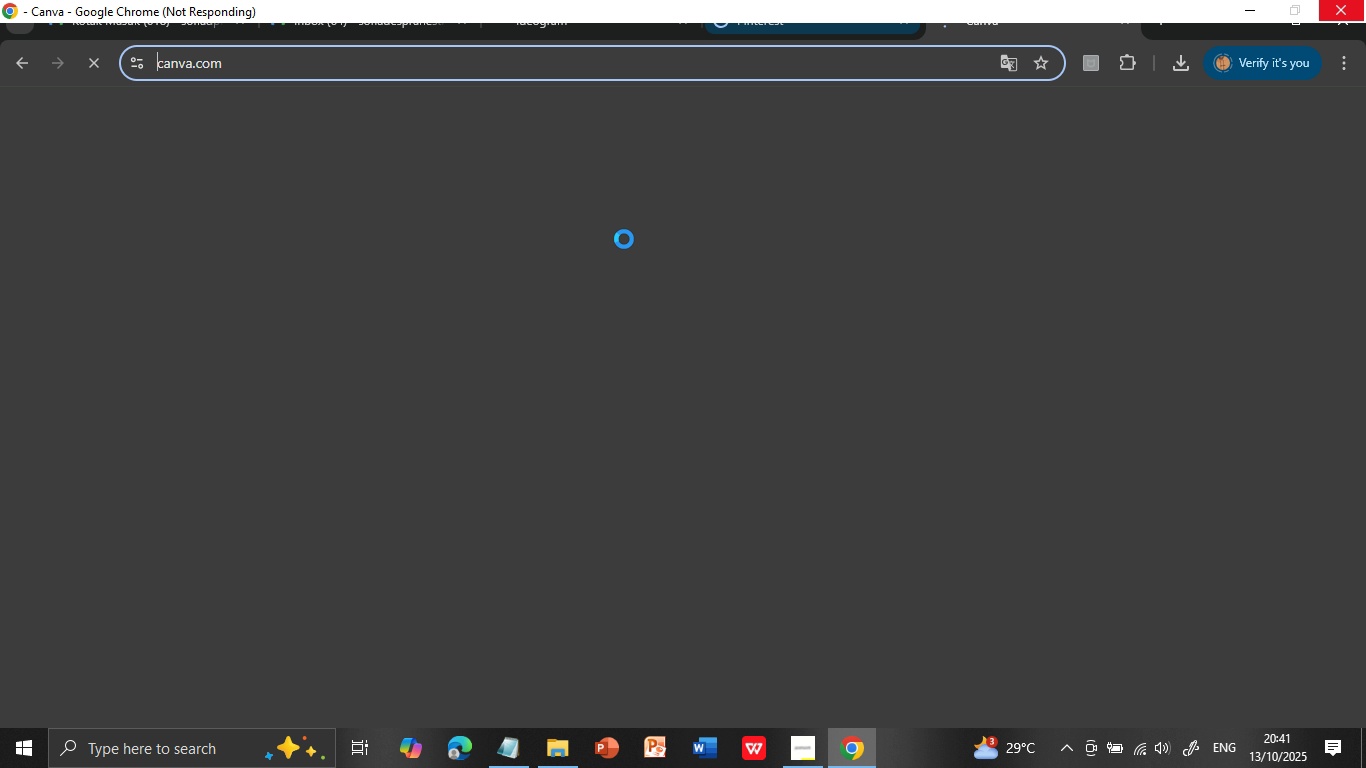 
left_click([97, 64])
 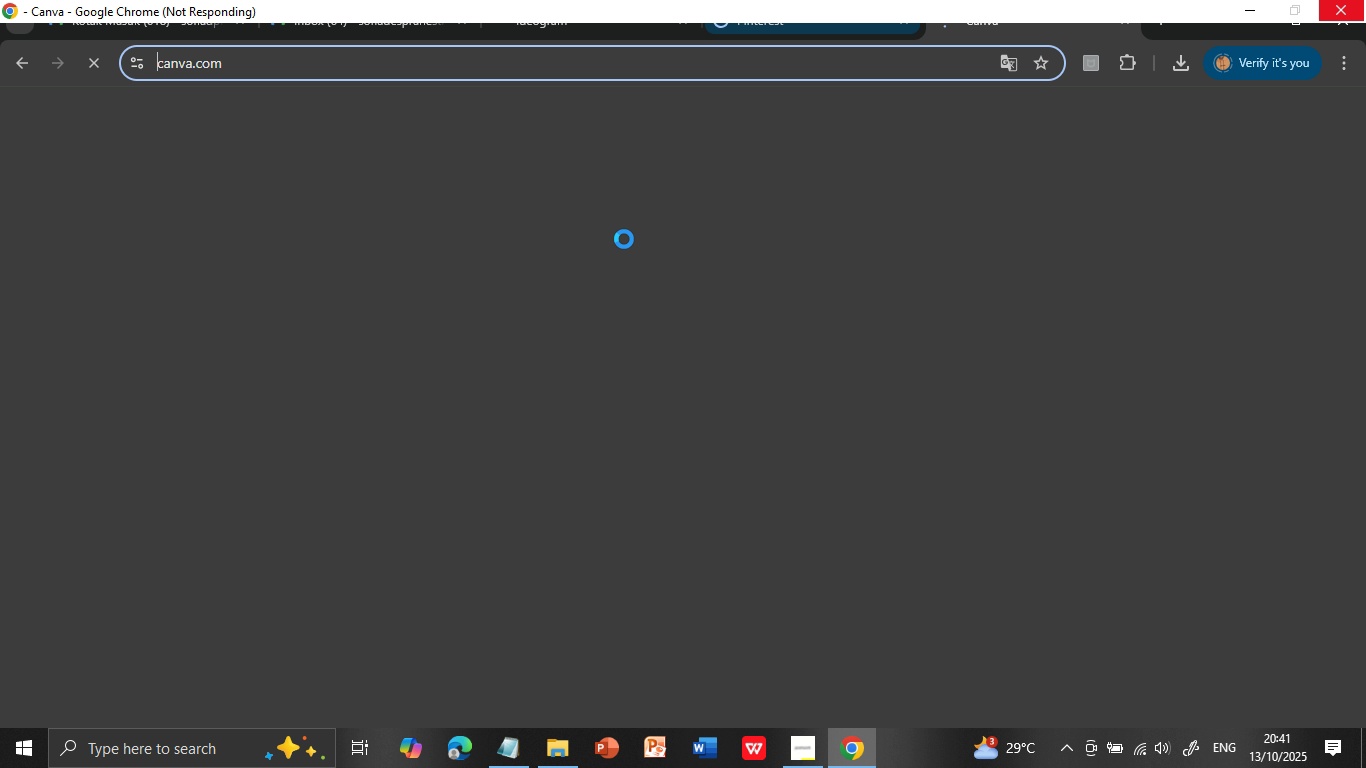 
wait(5.92)
 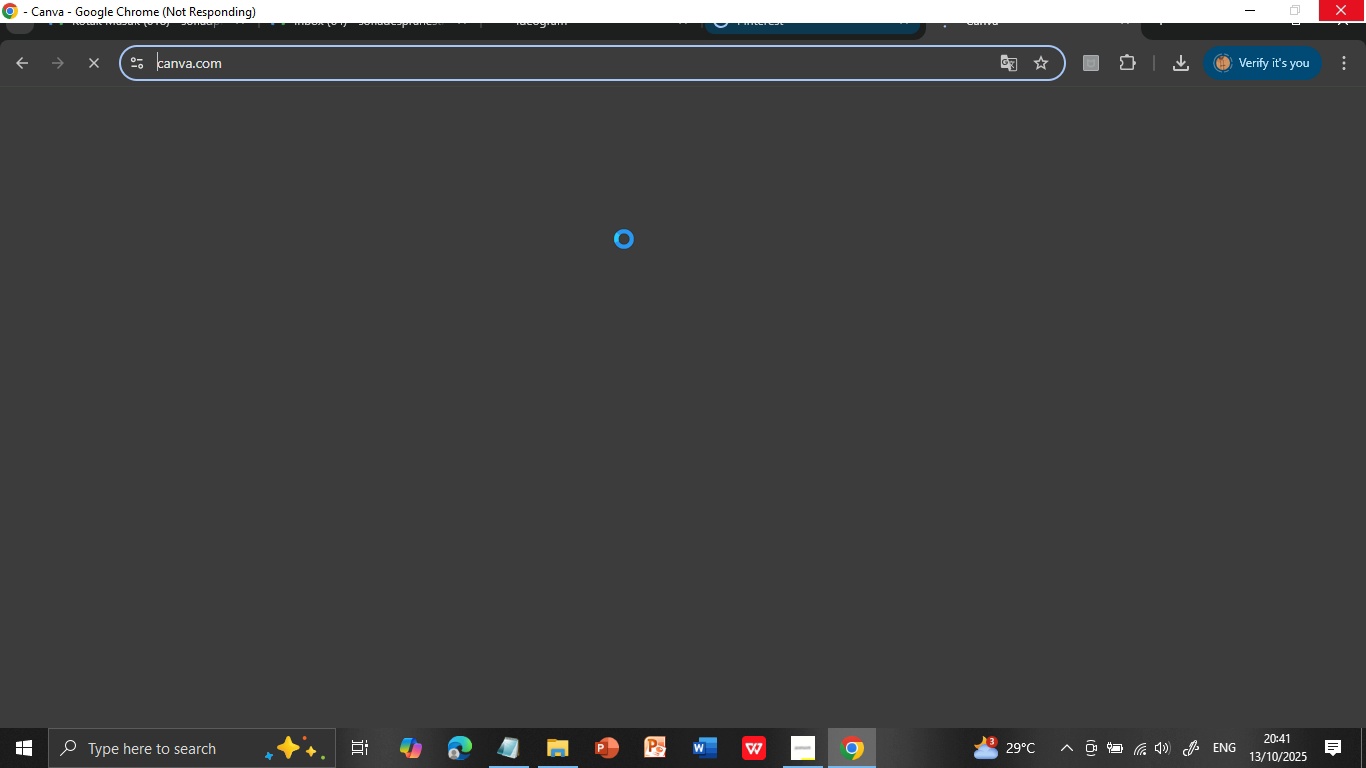 
left_click([961, 16])
 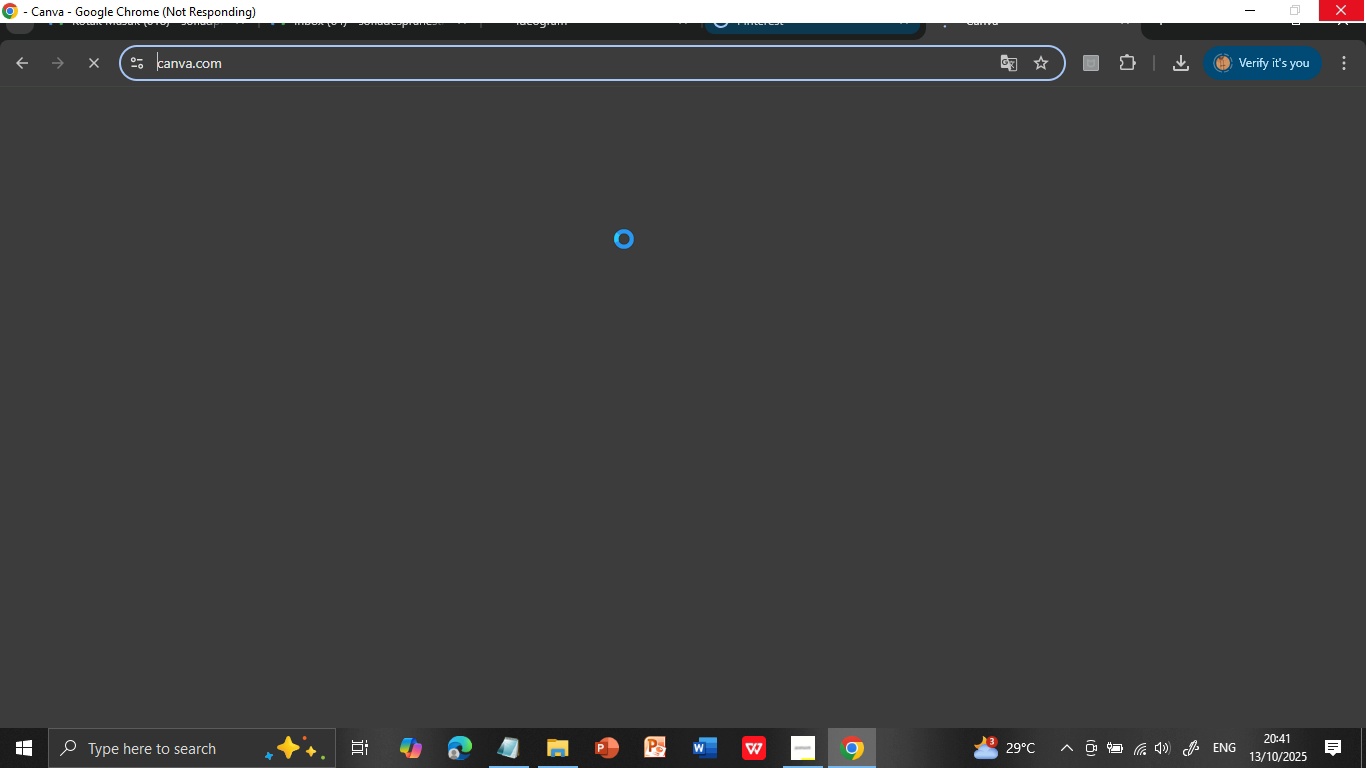 
left_click([93, 60])
 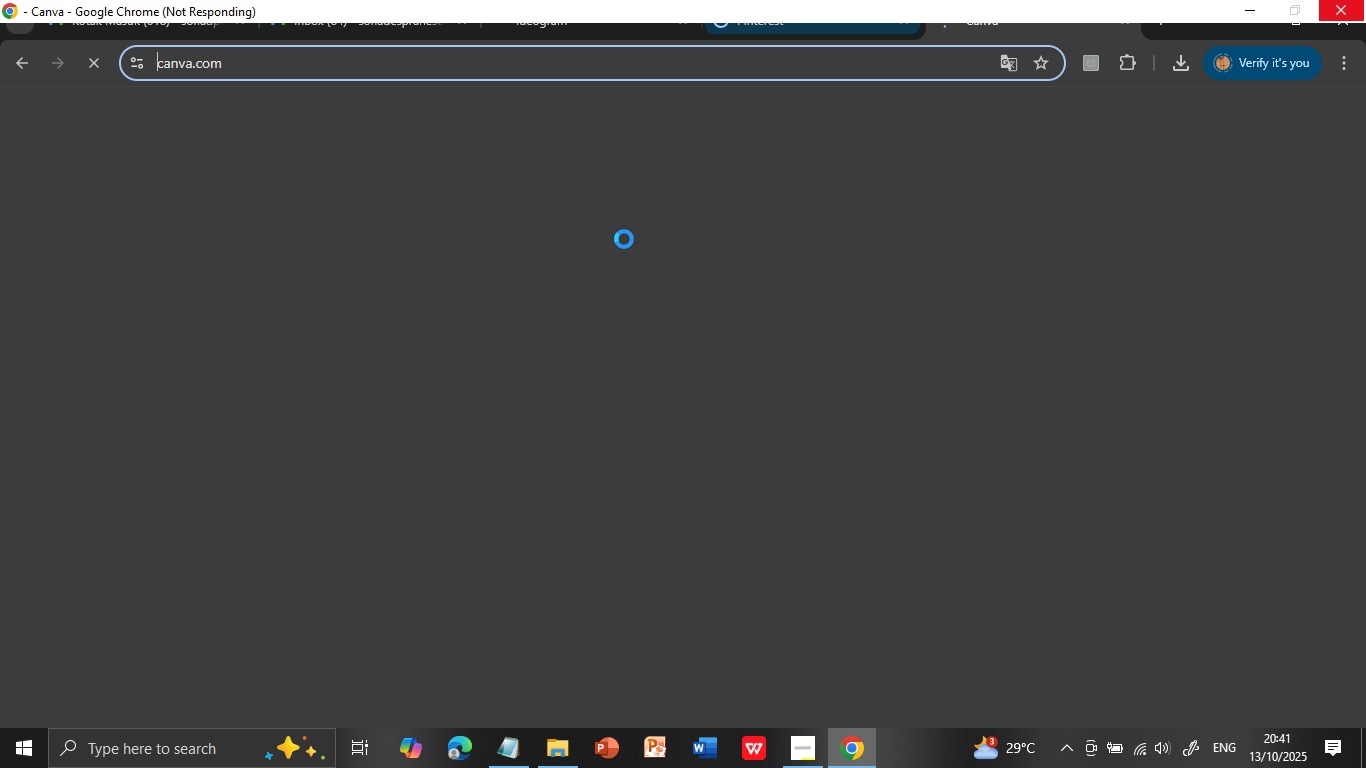 
wait(14.61)
 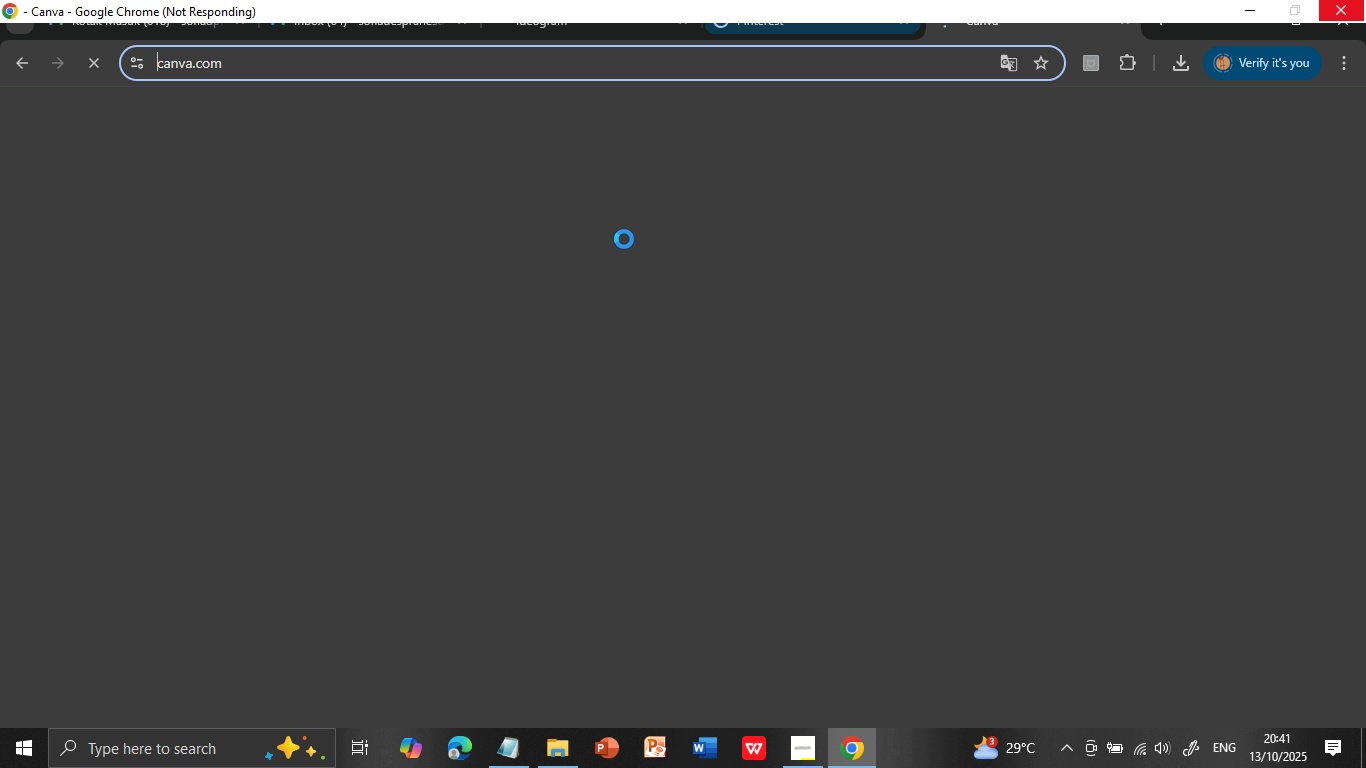 
scroll: coordinate [1058, 203], scroll_direction: down, amount: 1.0
 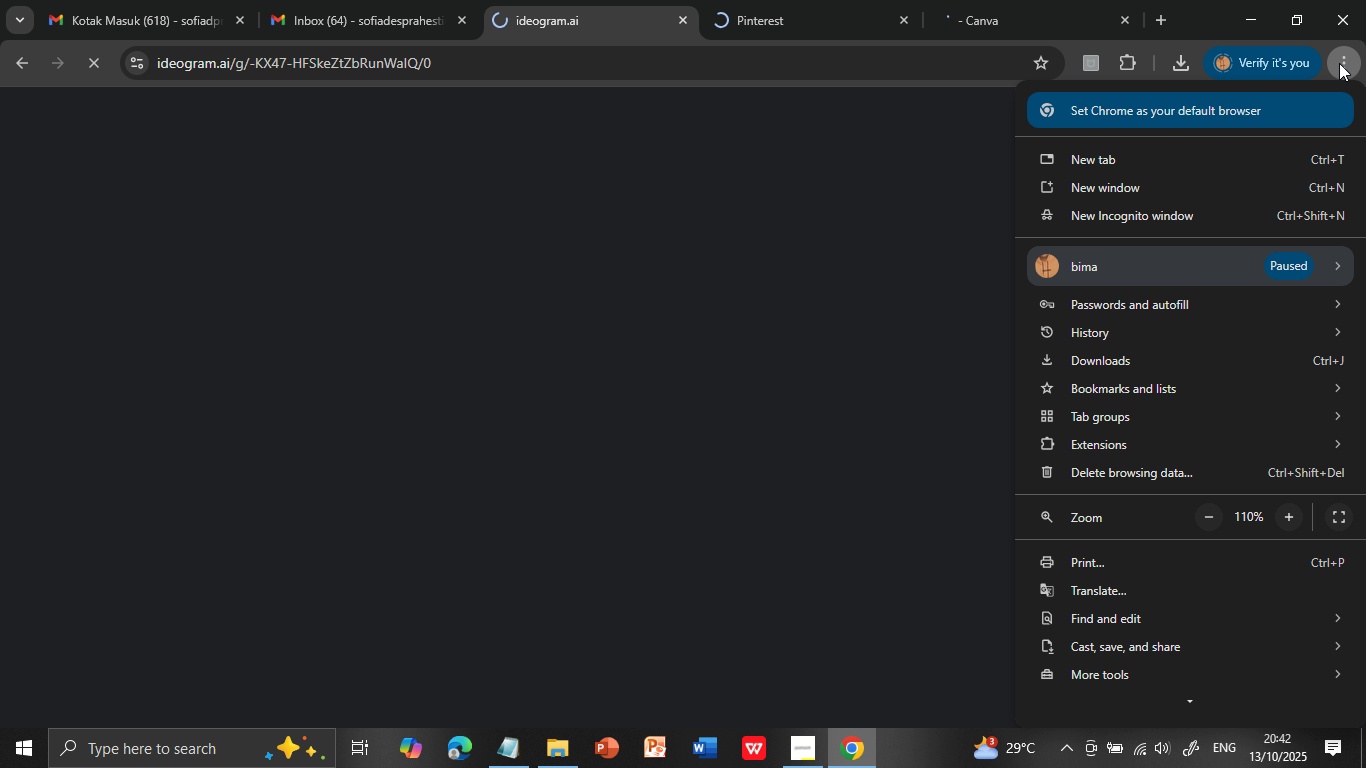 
wait(84.74)
 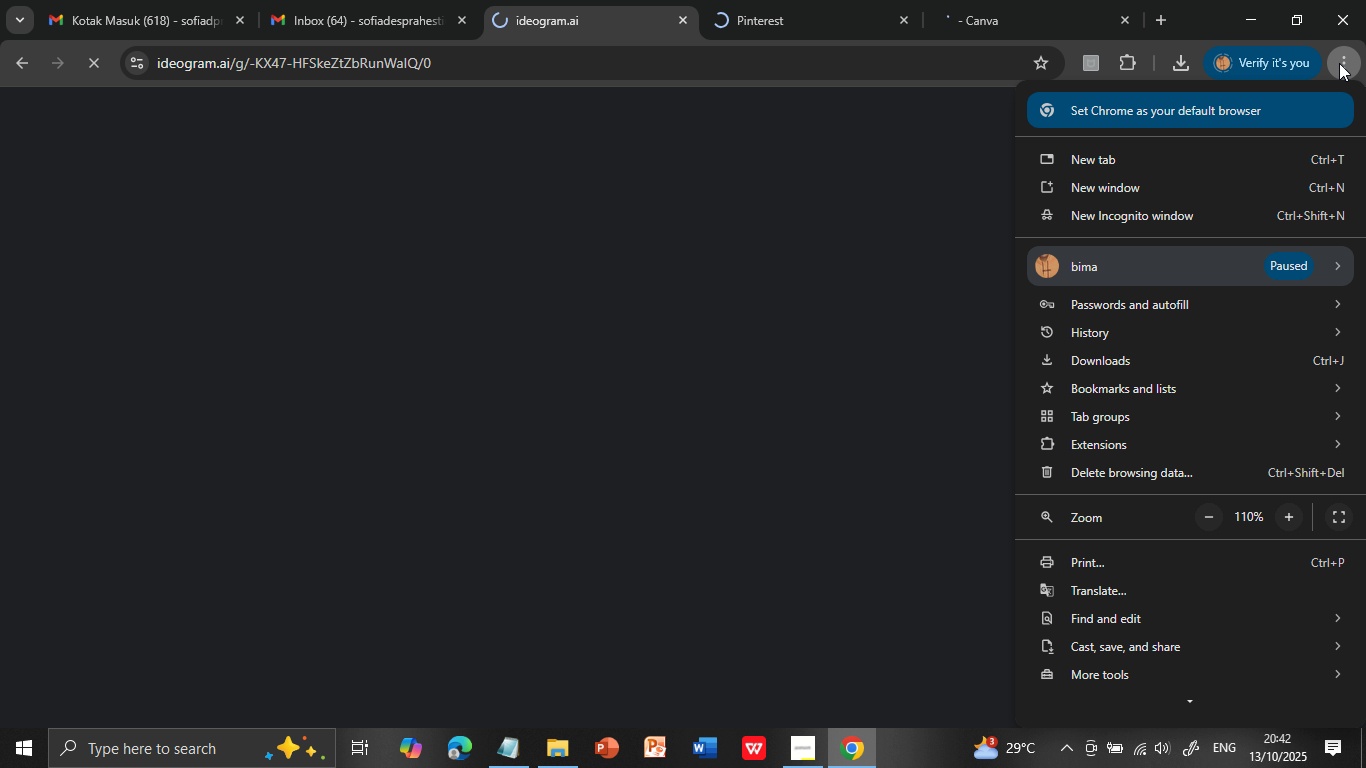 
left_click([1339, 63])
 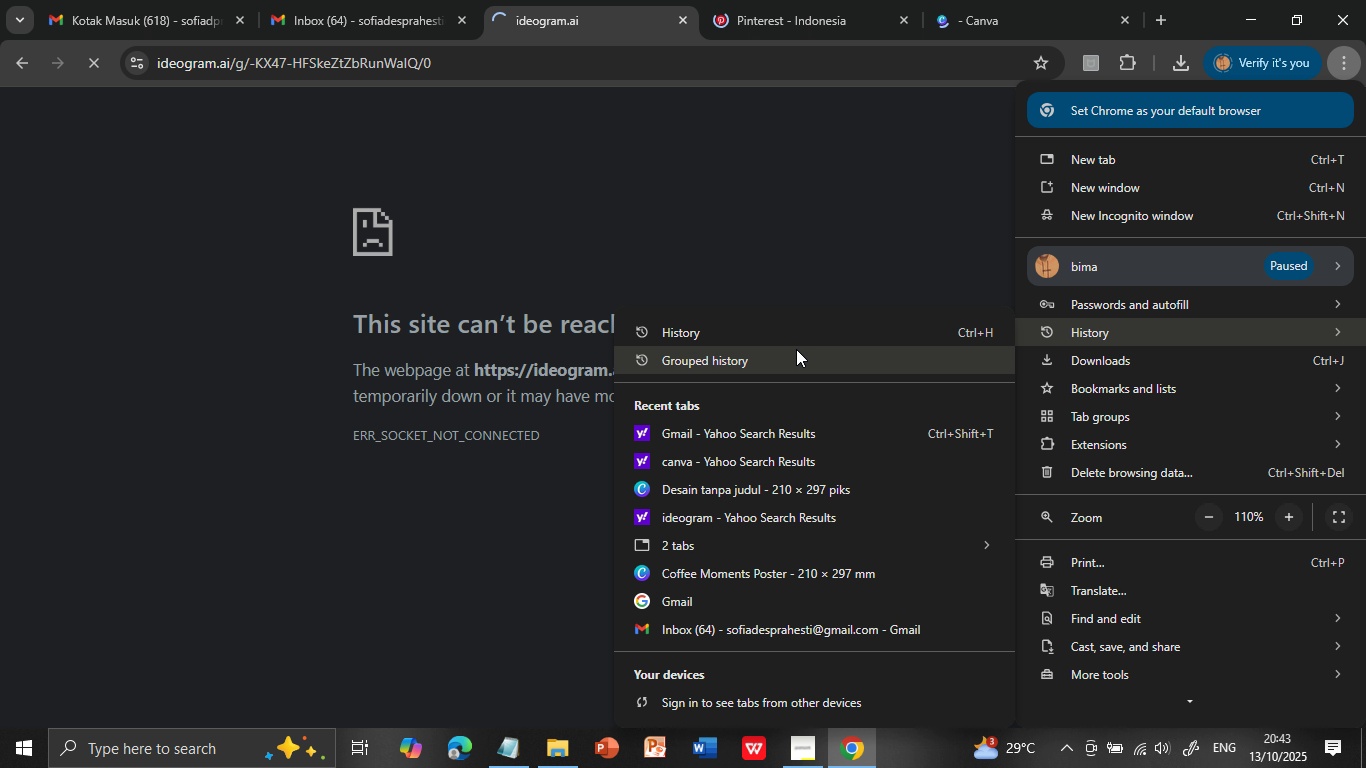 
left_click([1112, 338])
 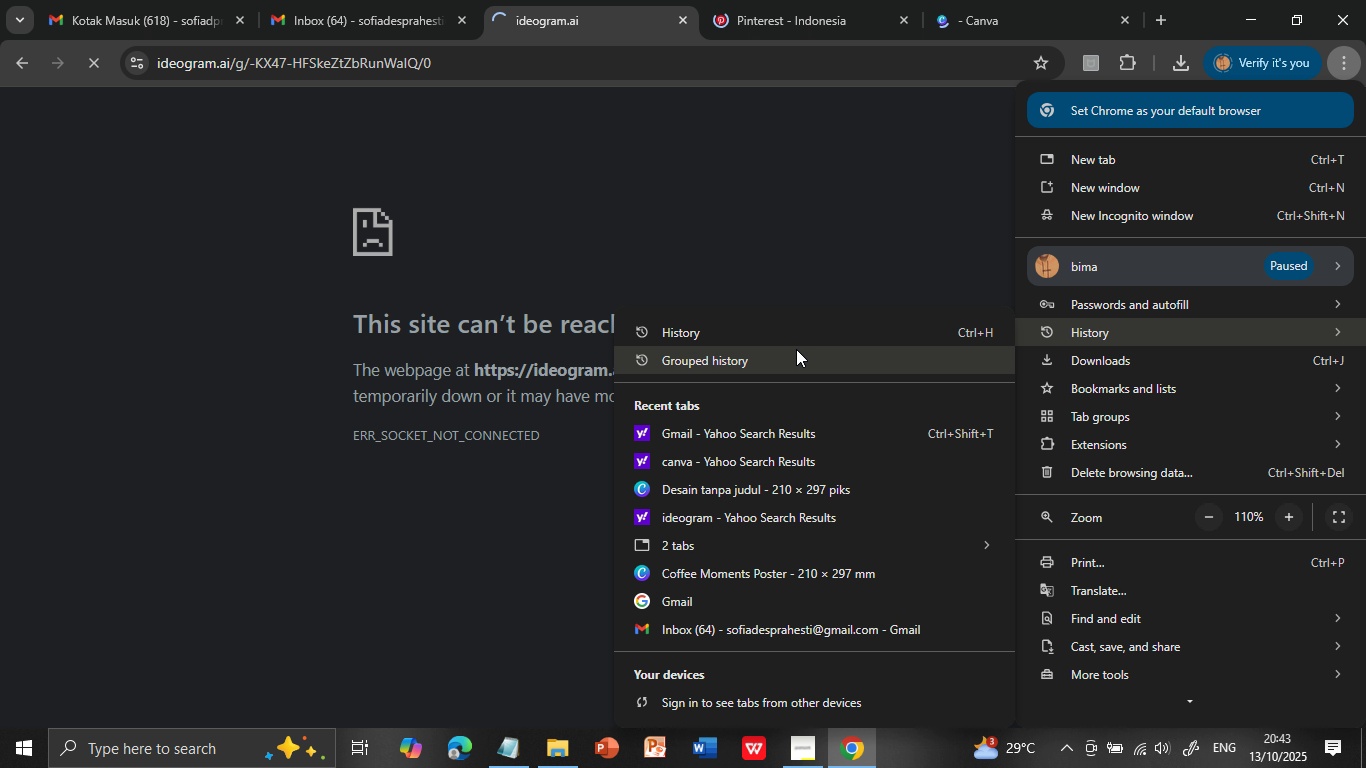 
left_click([797, 337])
 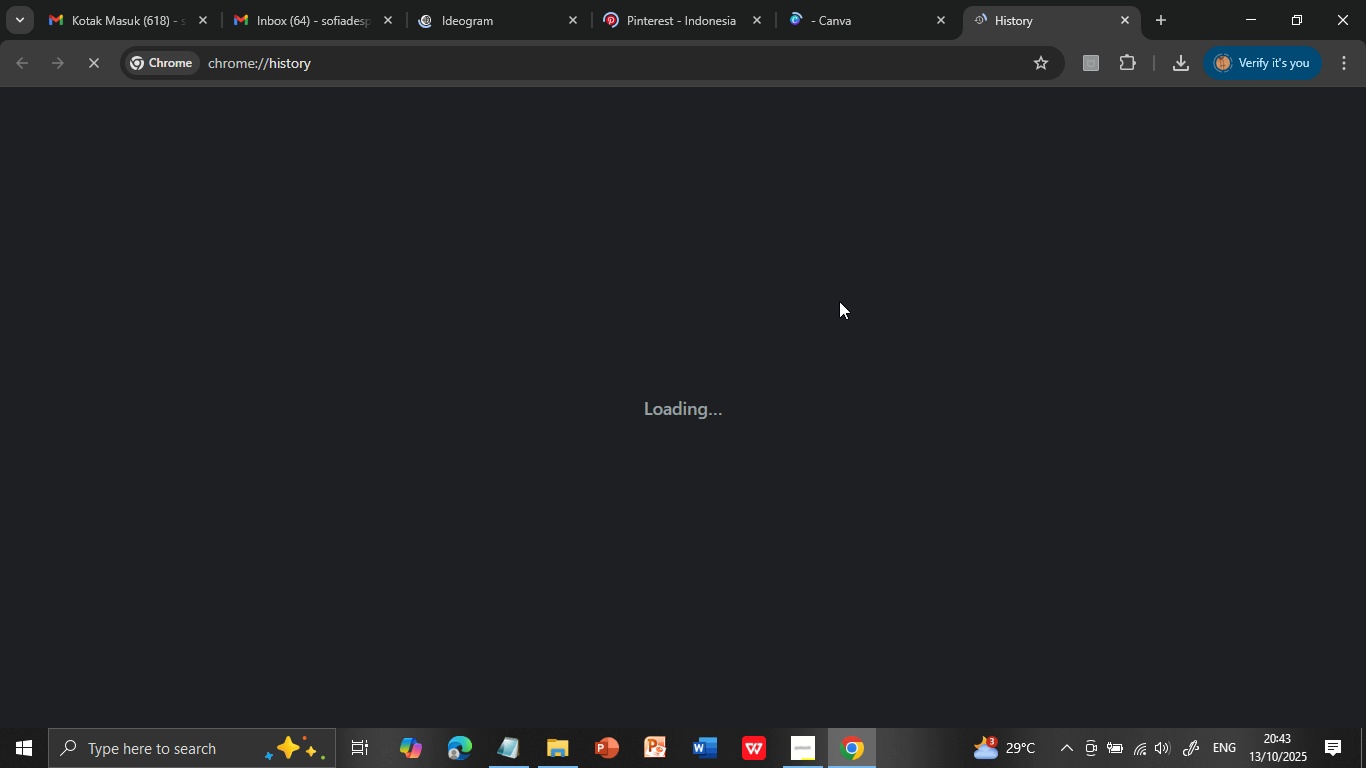 
wait(11.69)
 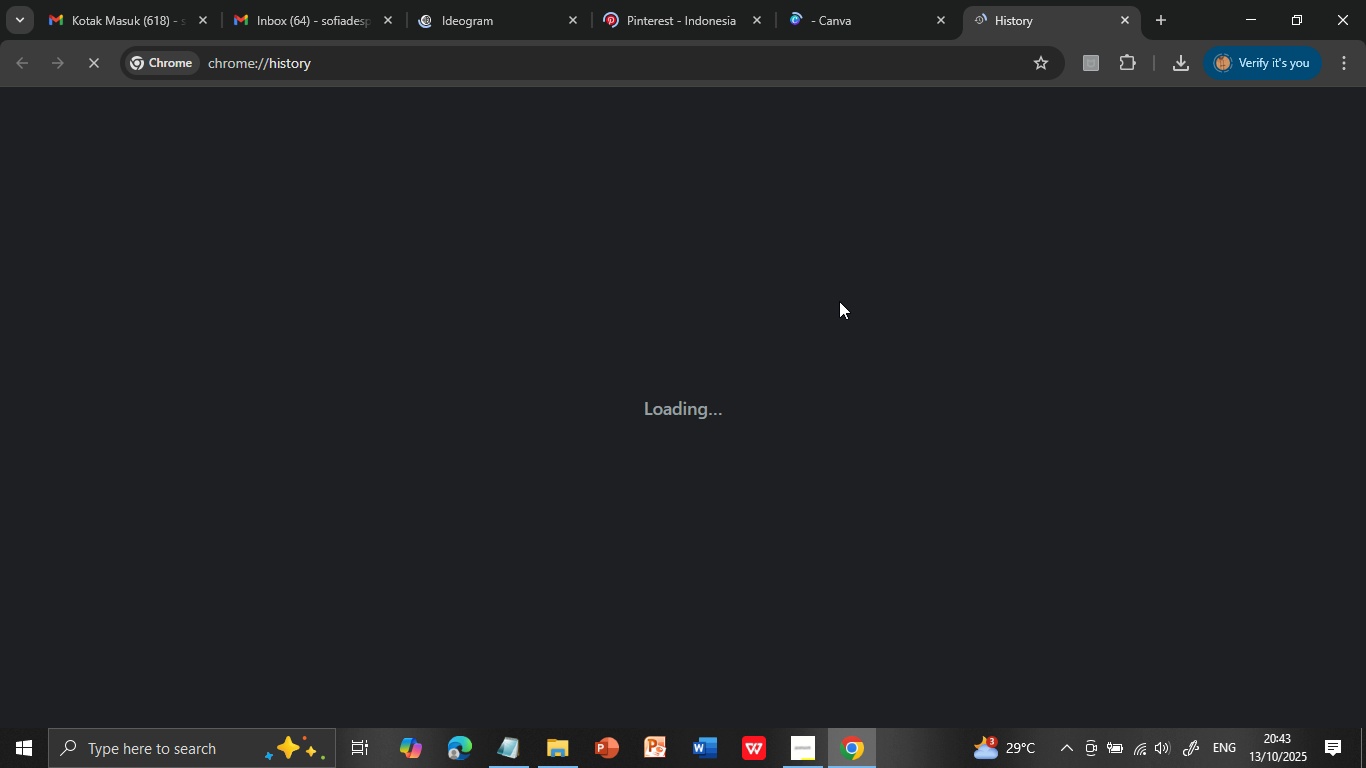 
left_click([157, 264])
 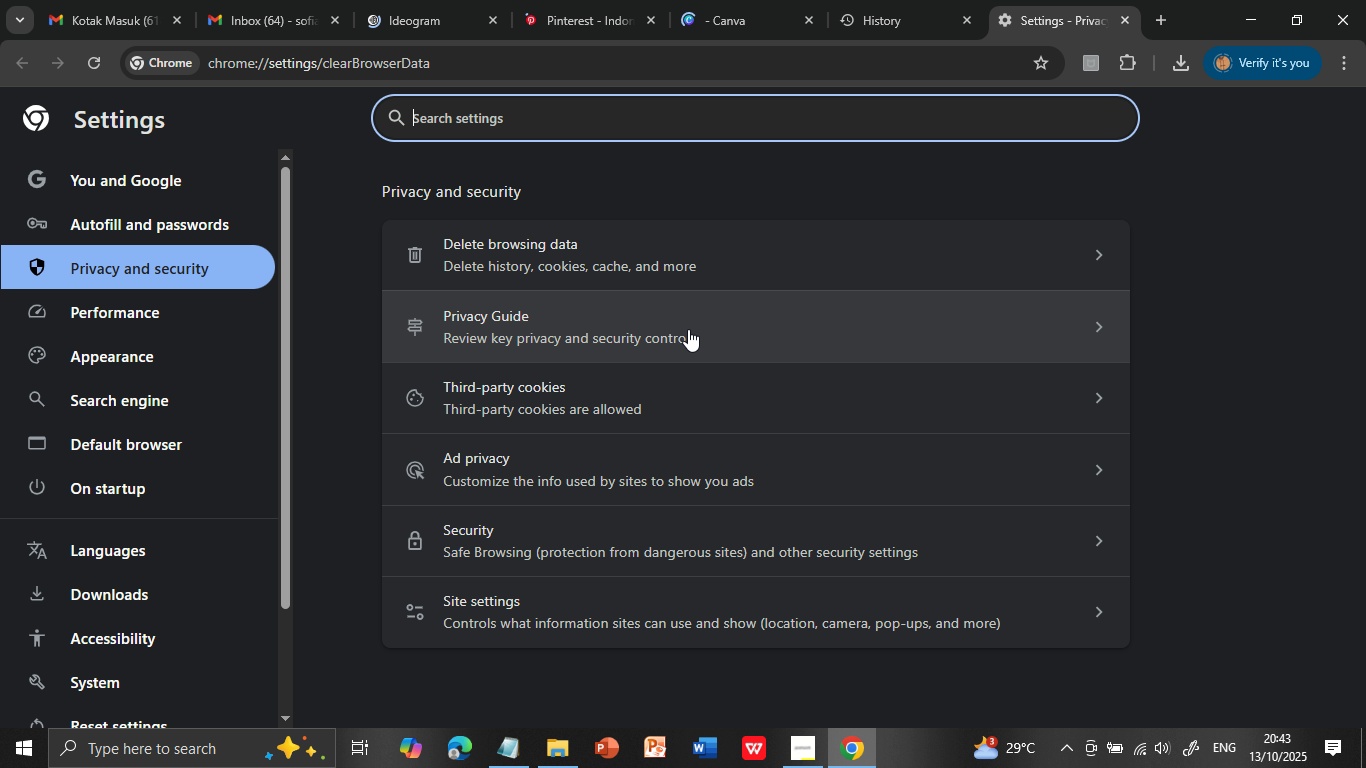 
wait(15.32)
 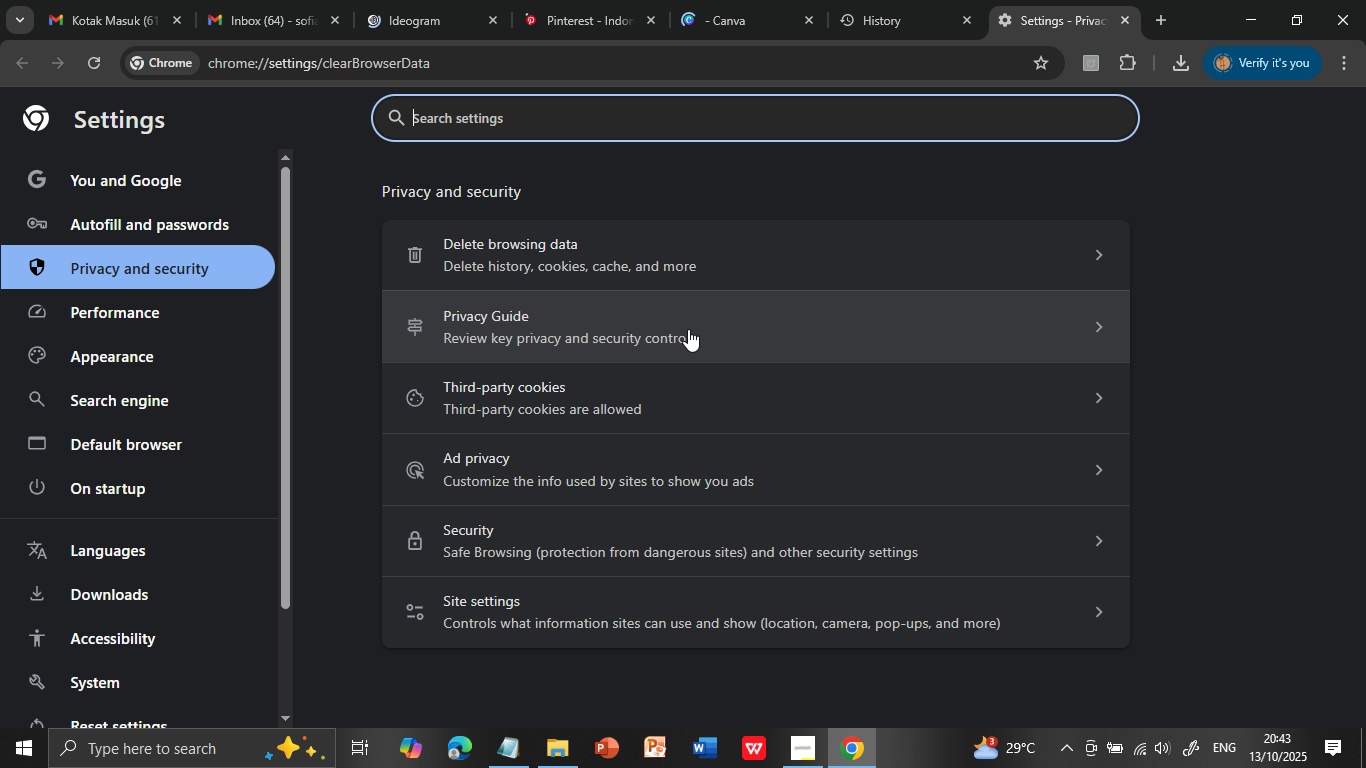 
left_click([918, 636])
 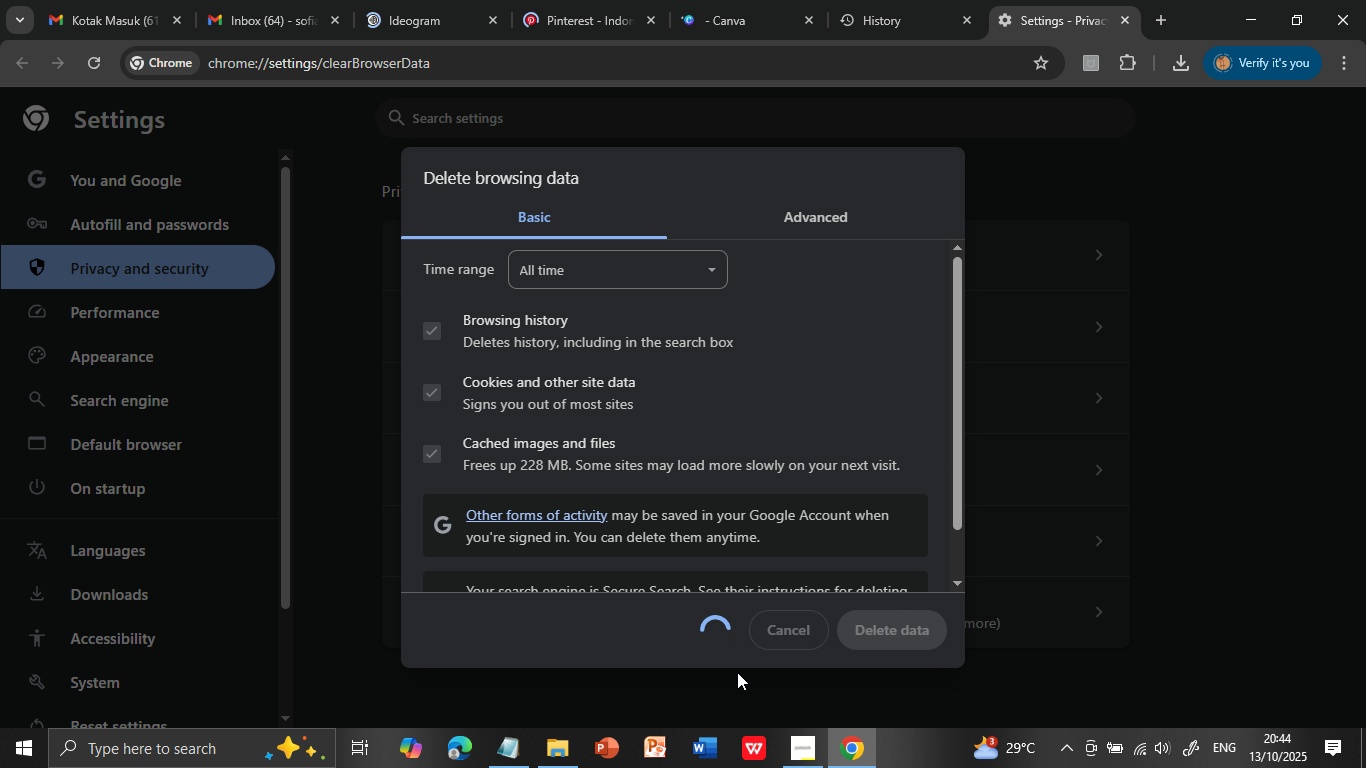 
wait(44.74)
 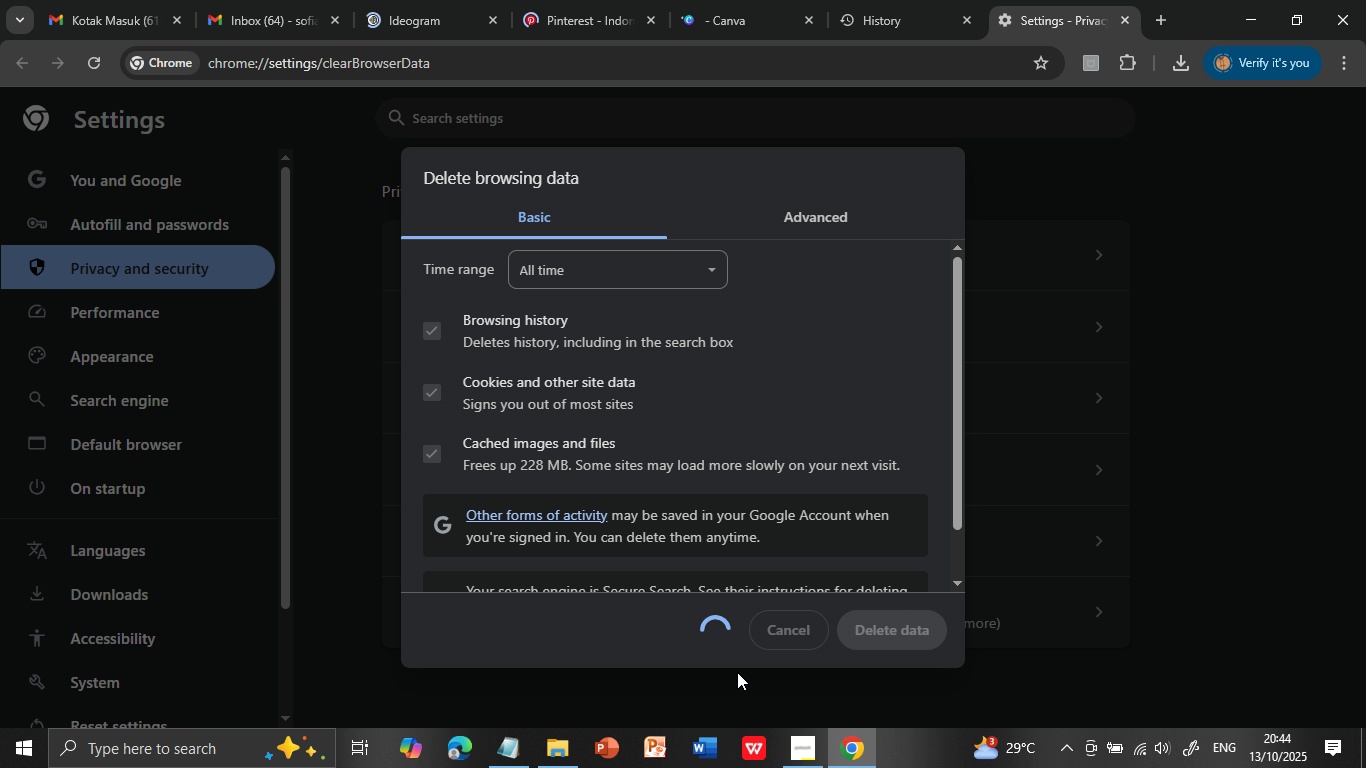 
mouse_move([813, 641])
 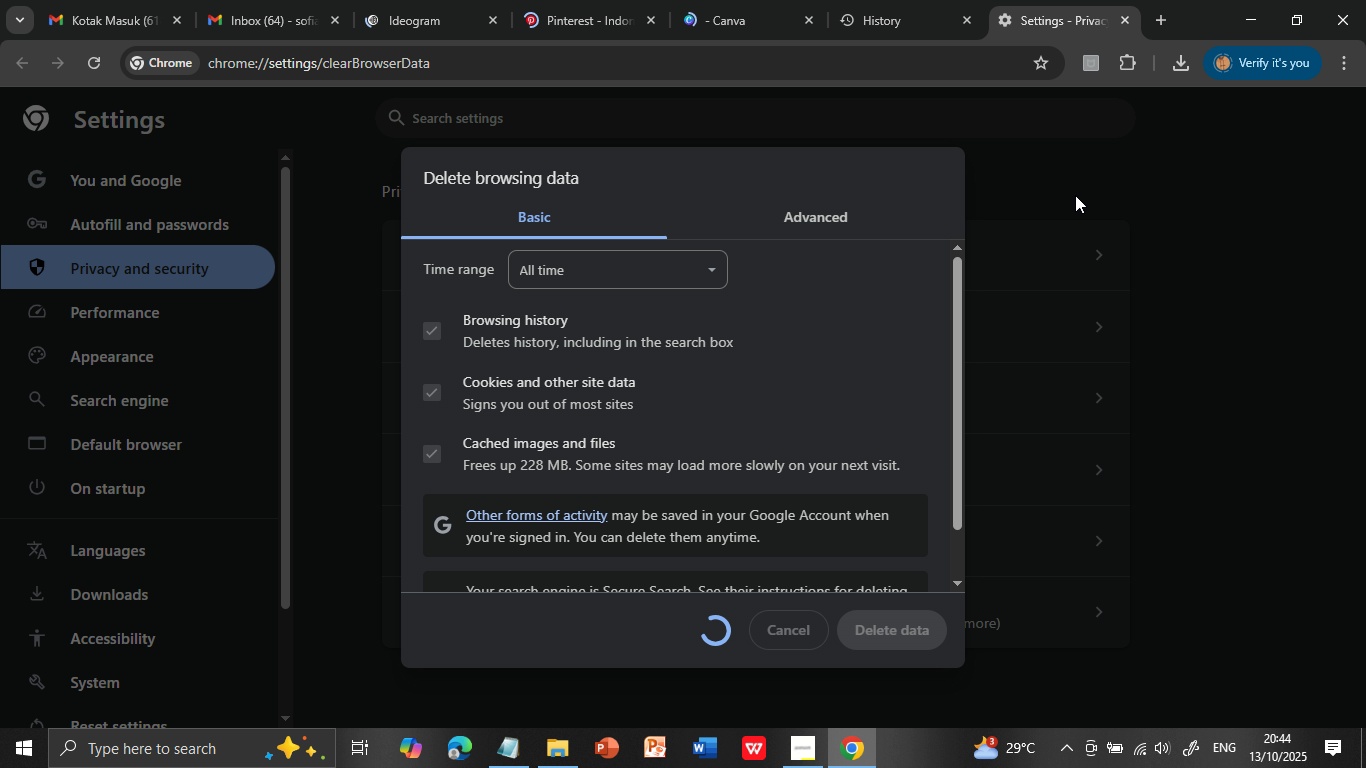 
wait(11.0)
 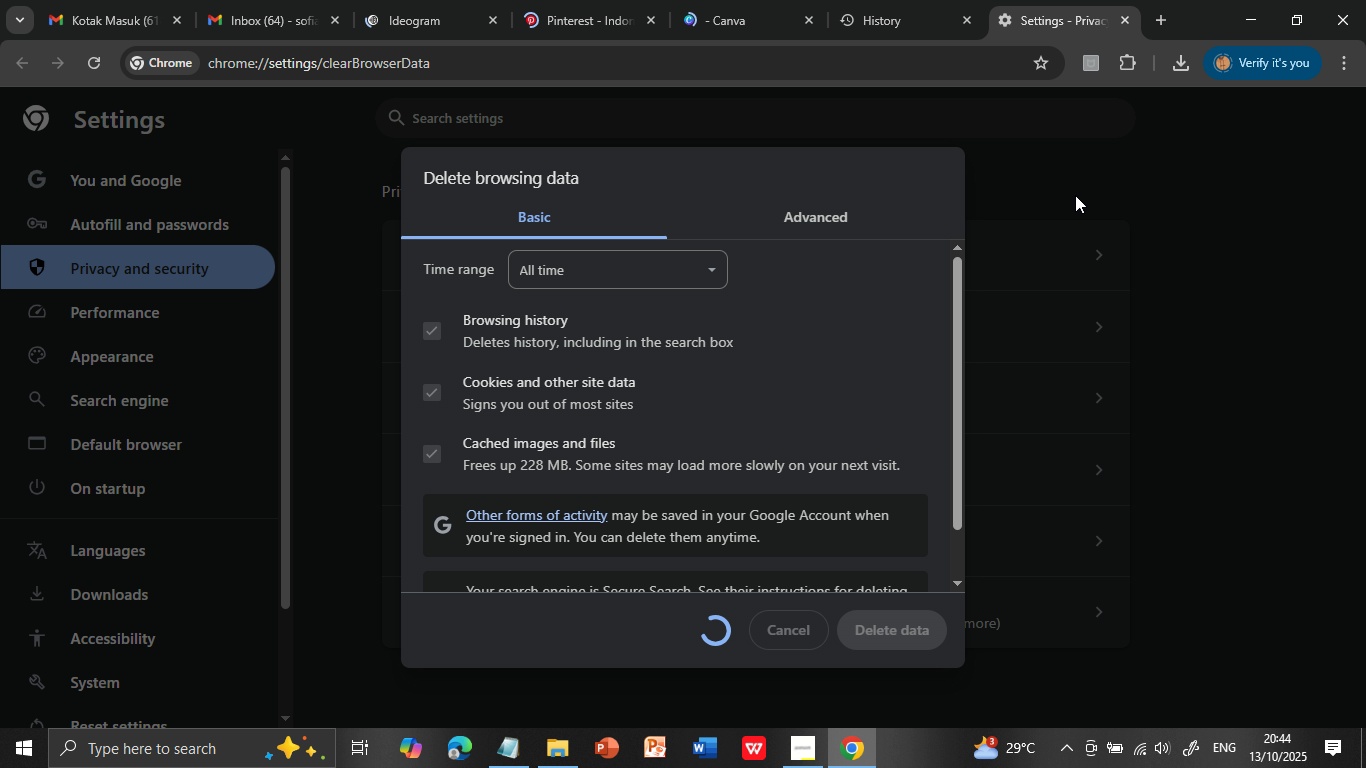 
left_click_drag(start_coordinate=[217, 18], to_coordinate=[1340, 12])
 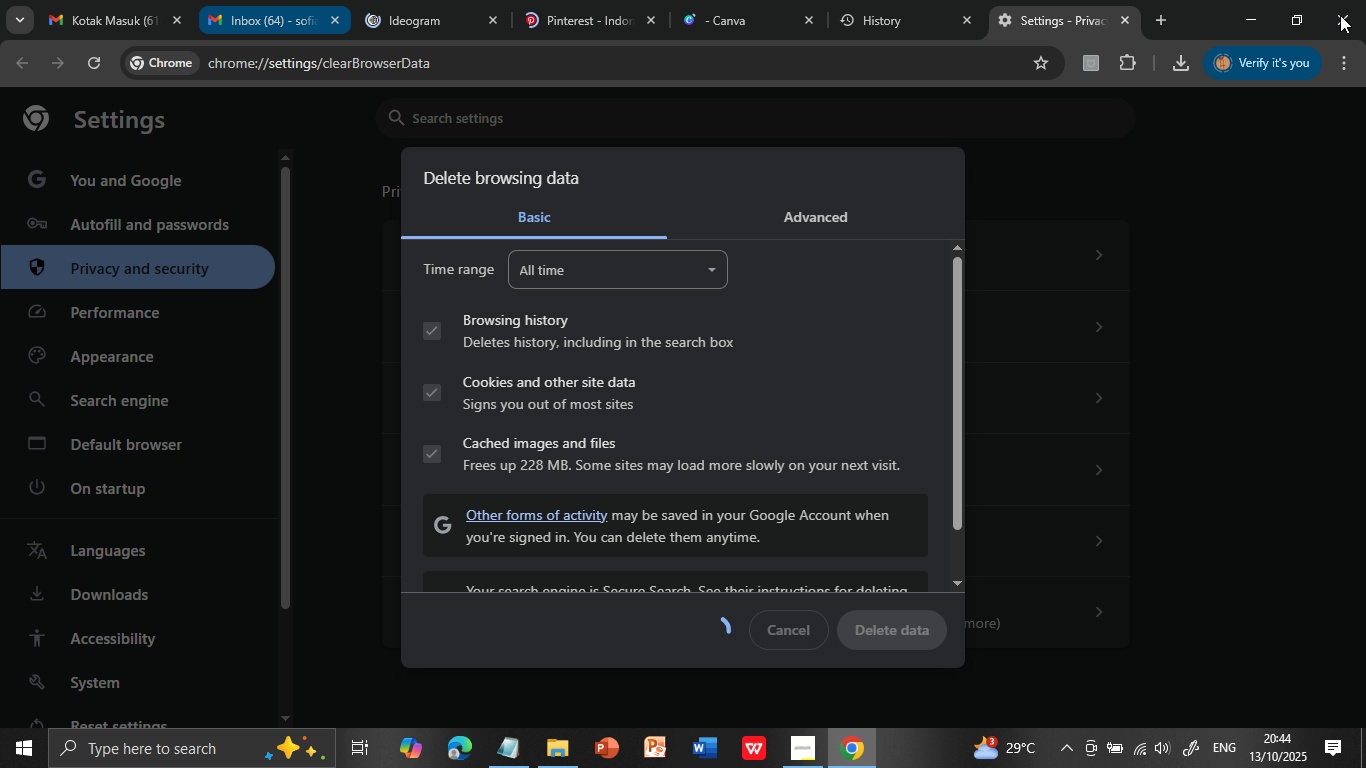 
left_click([1340, 12])
 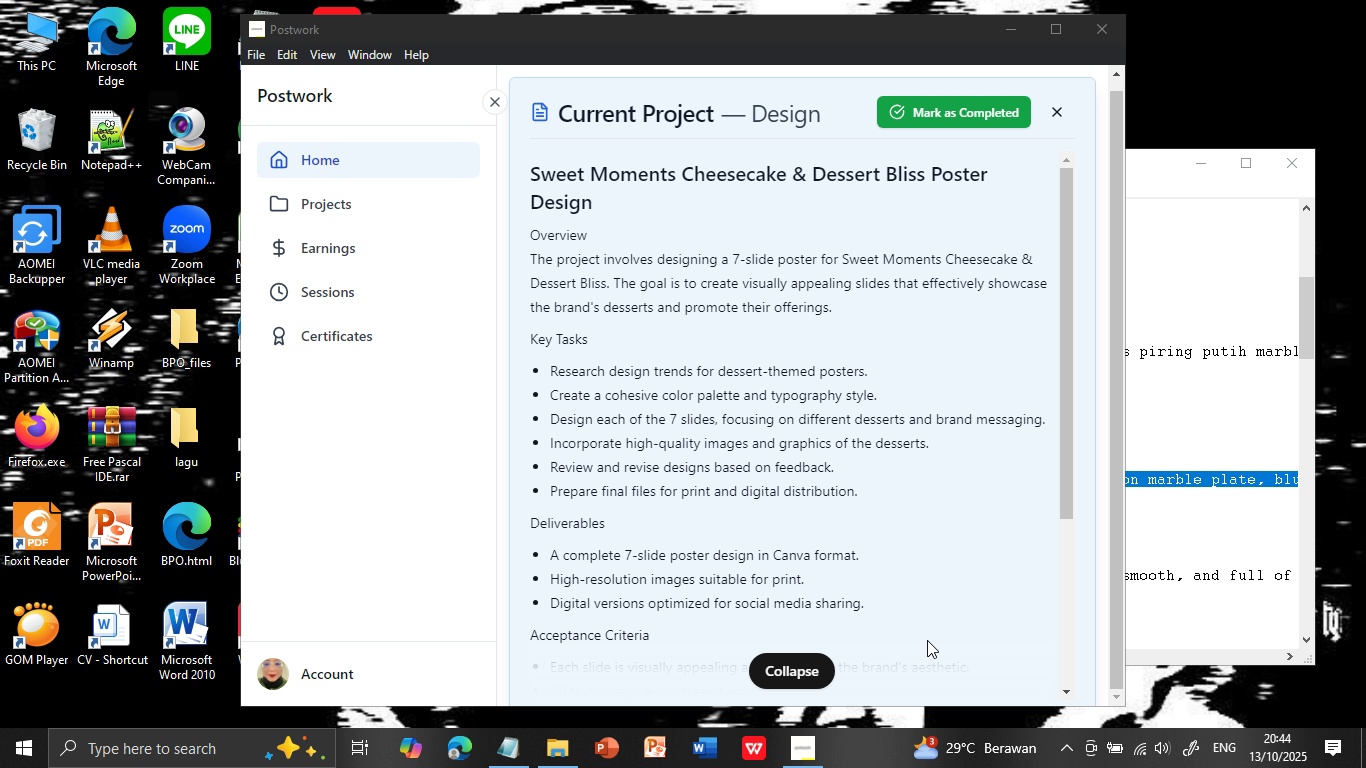 
wait(5.67)
 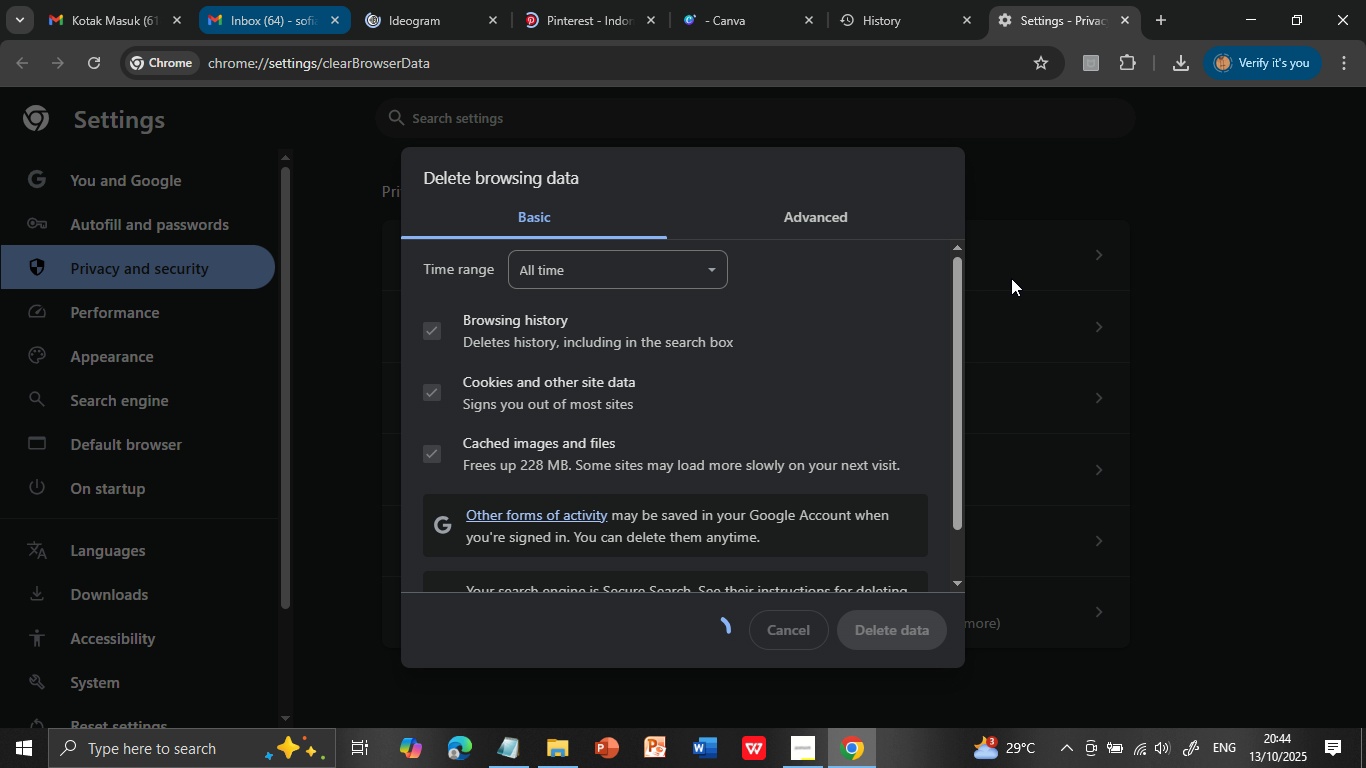 
left_click([1184, 58])
 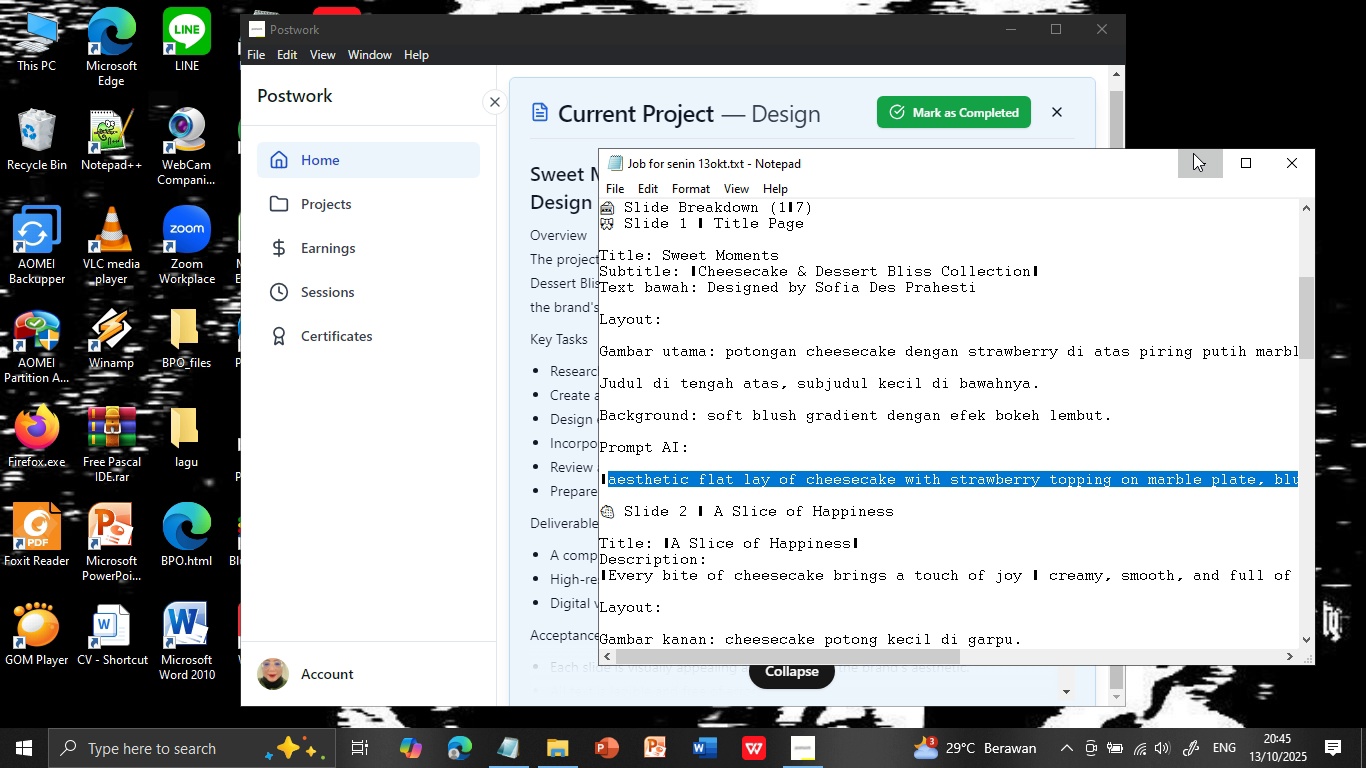 
wait(5.83)
 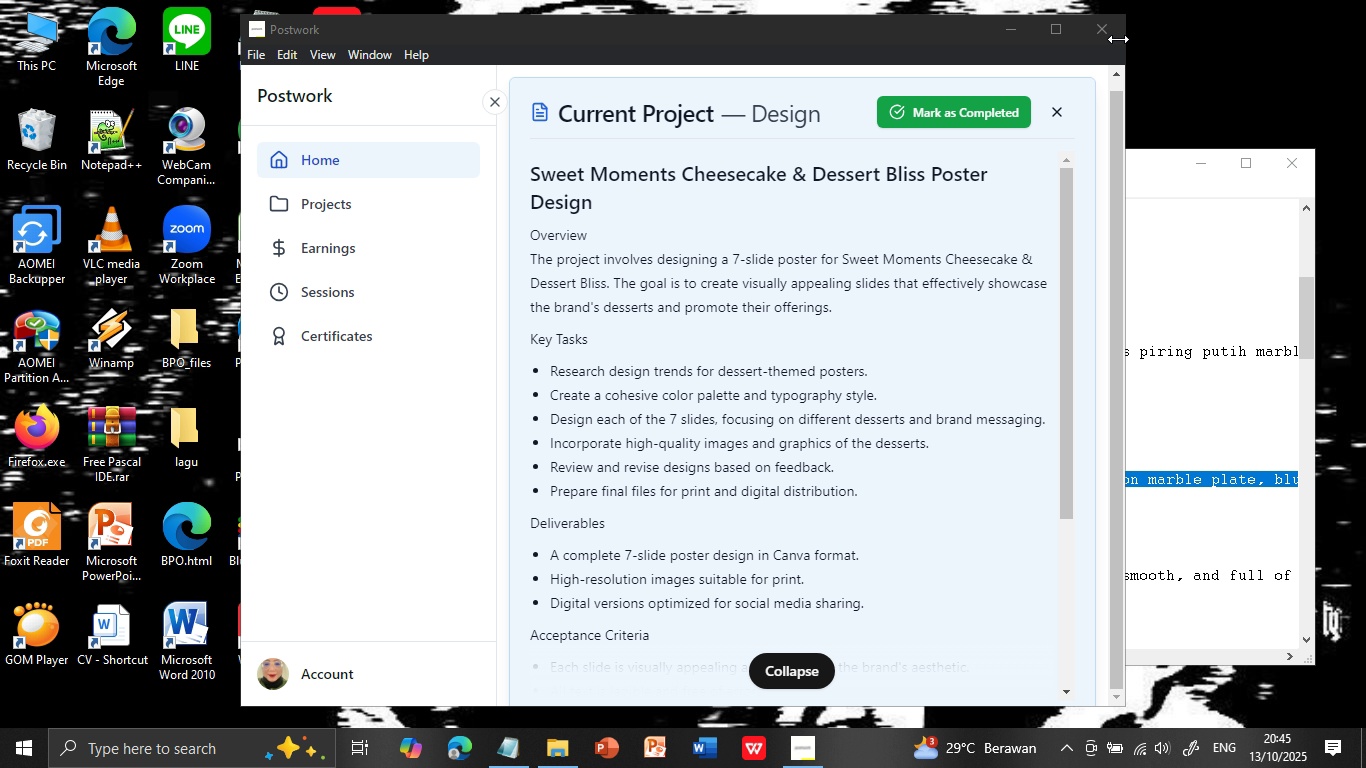 
left_click([1201, 165])
 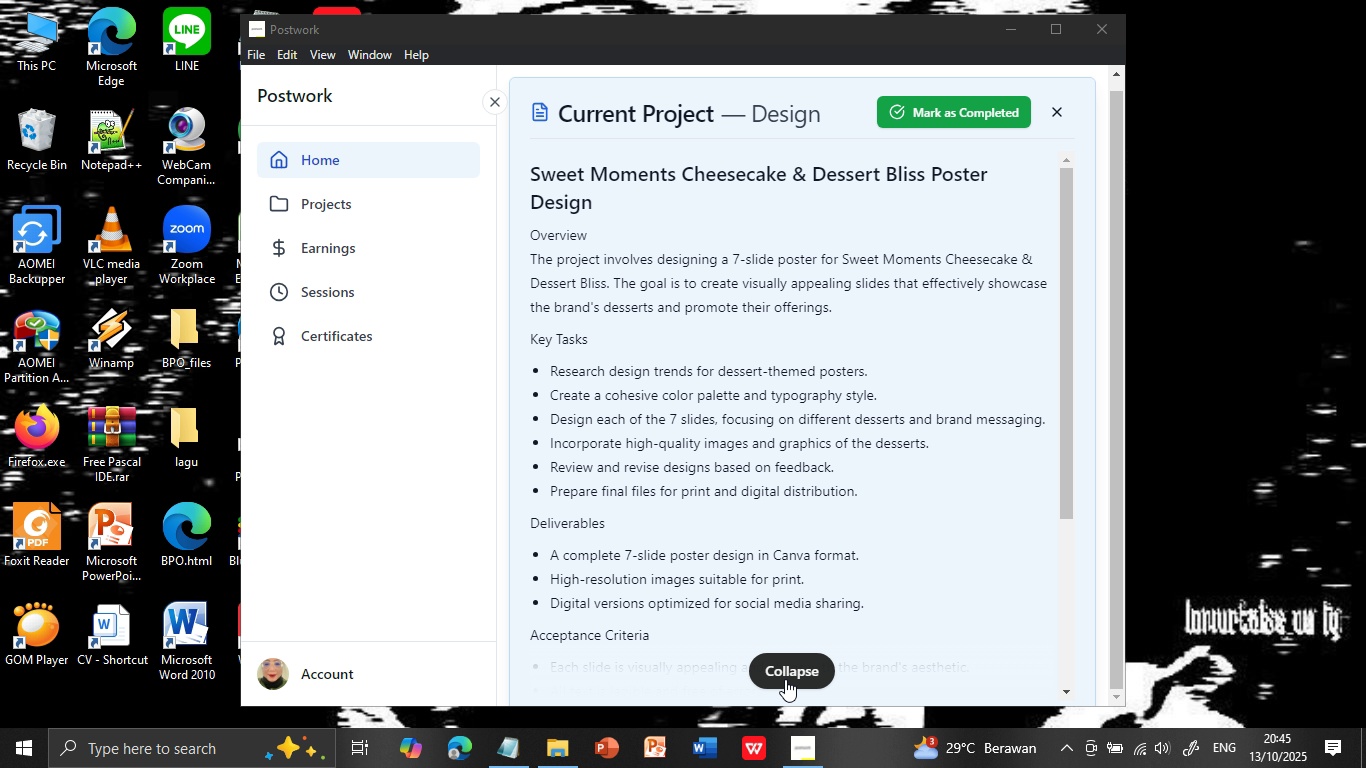 
left_click([1193, 153])